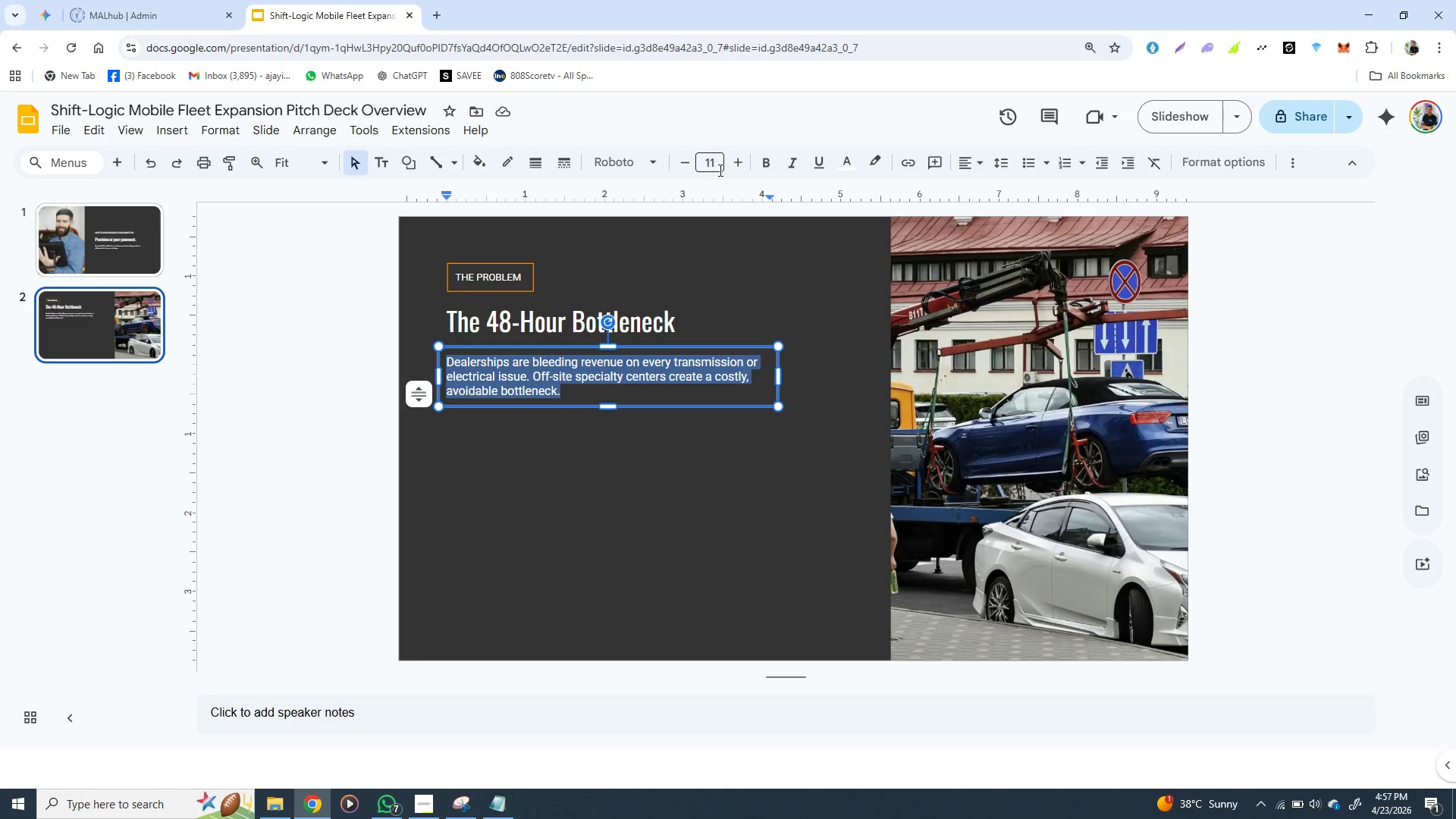 
left_click([718, 170])
 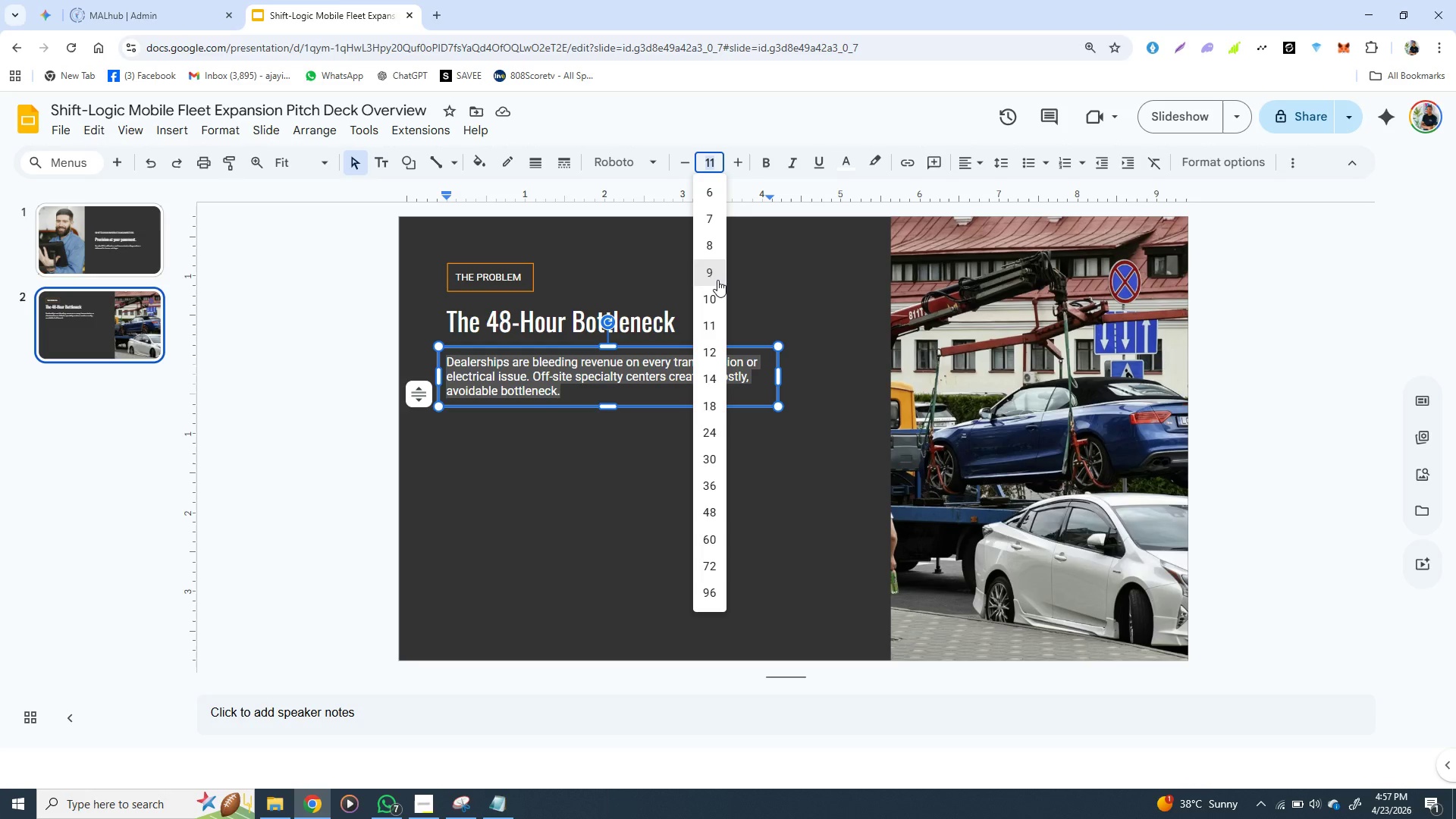 
left_click([717, 280])
 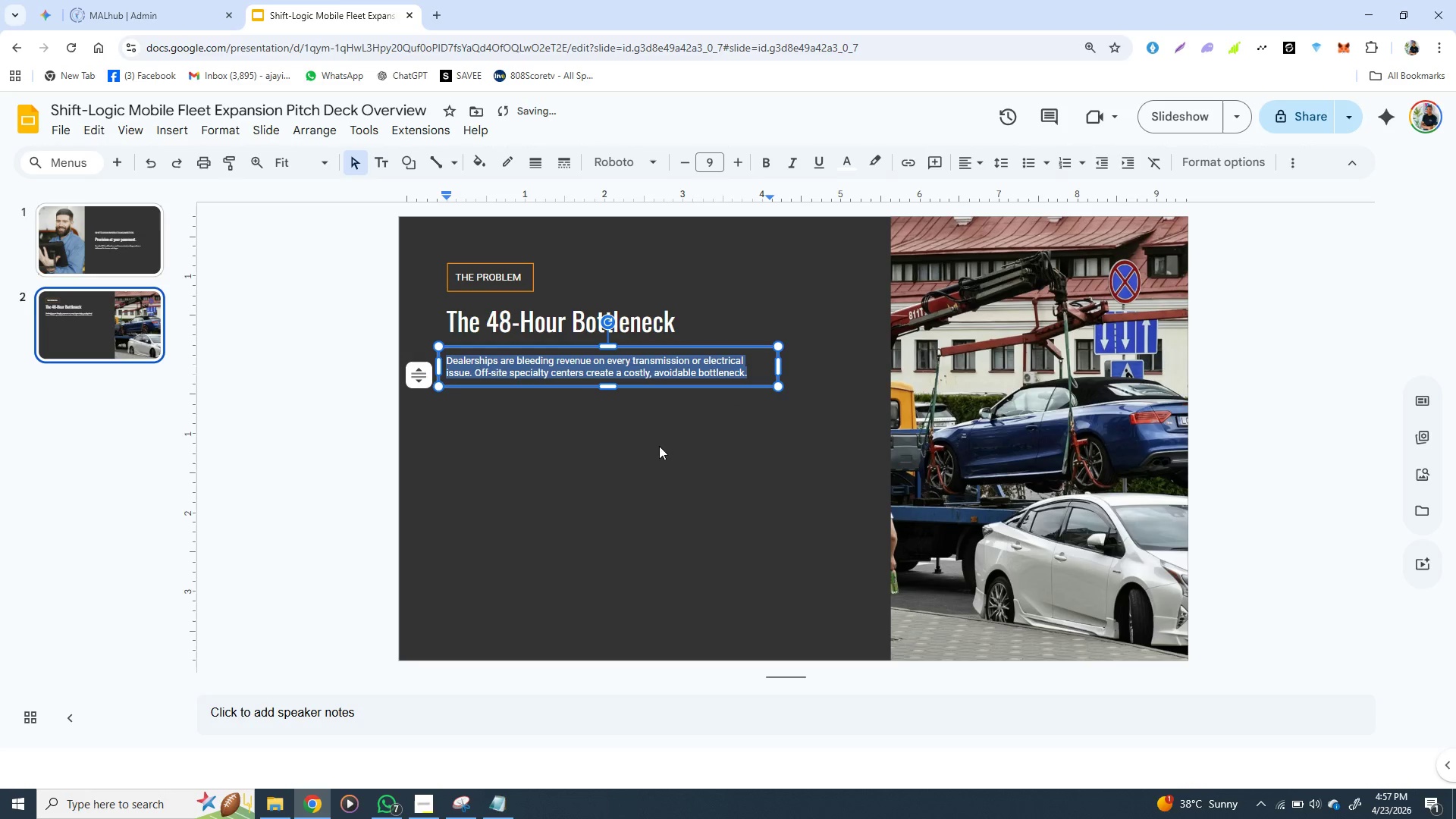 
left_click([652, 460])
 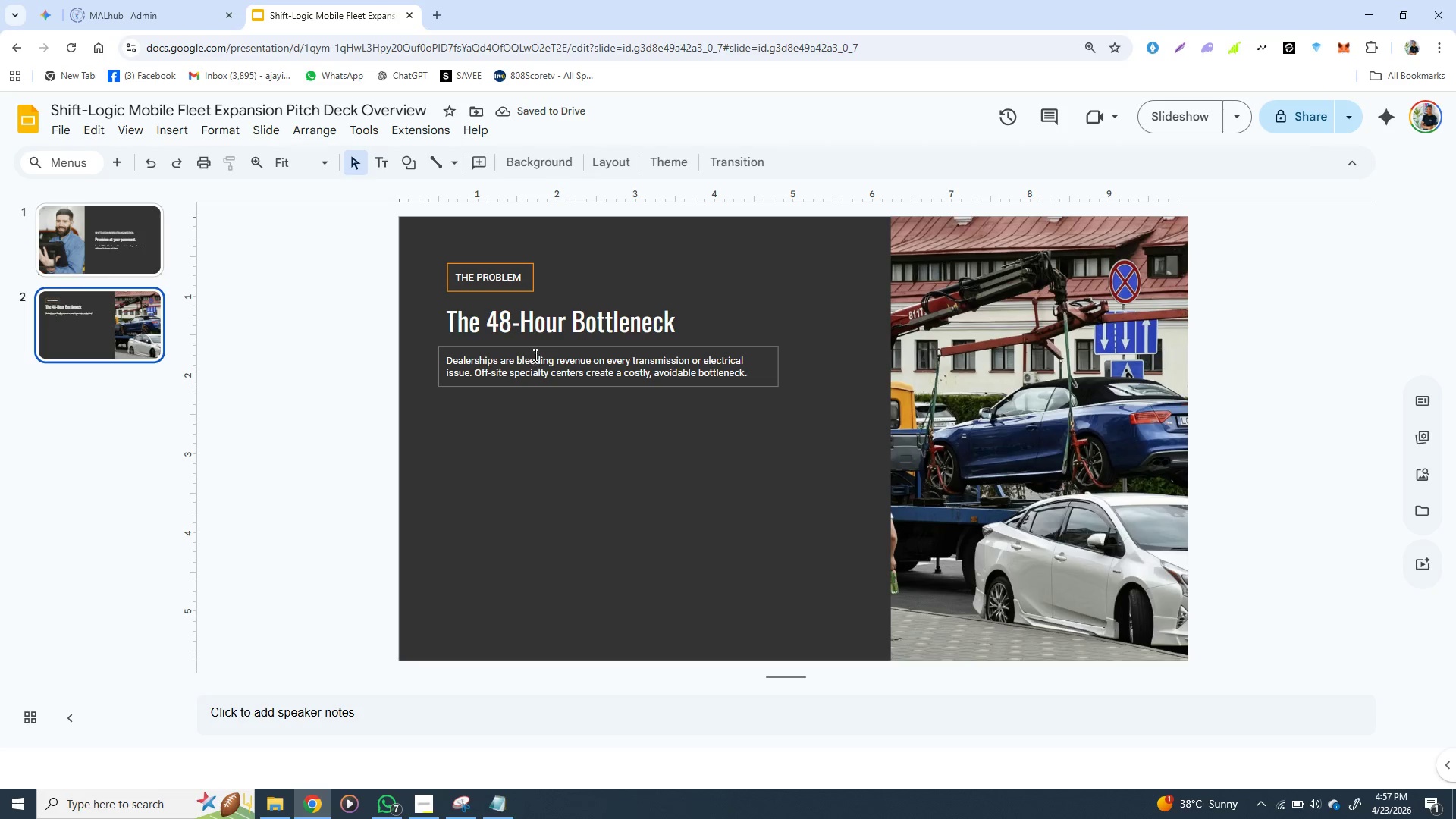 
left_click([551, 340])
 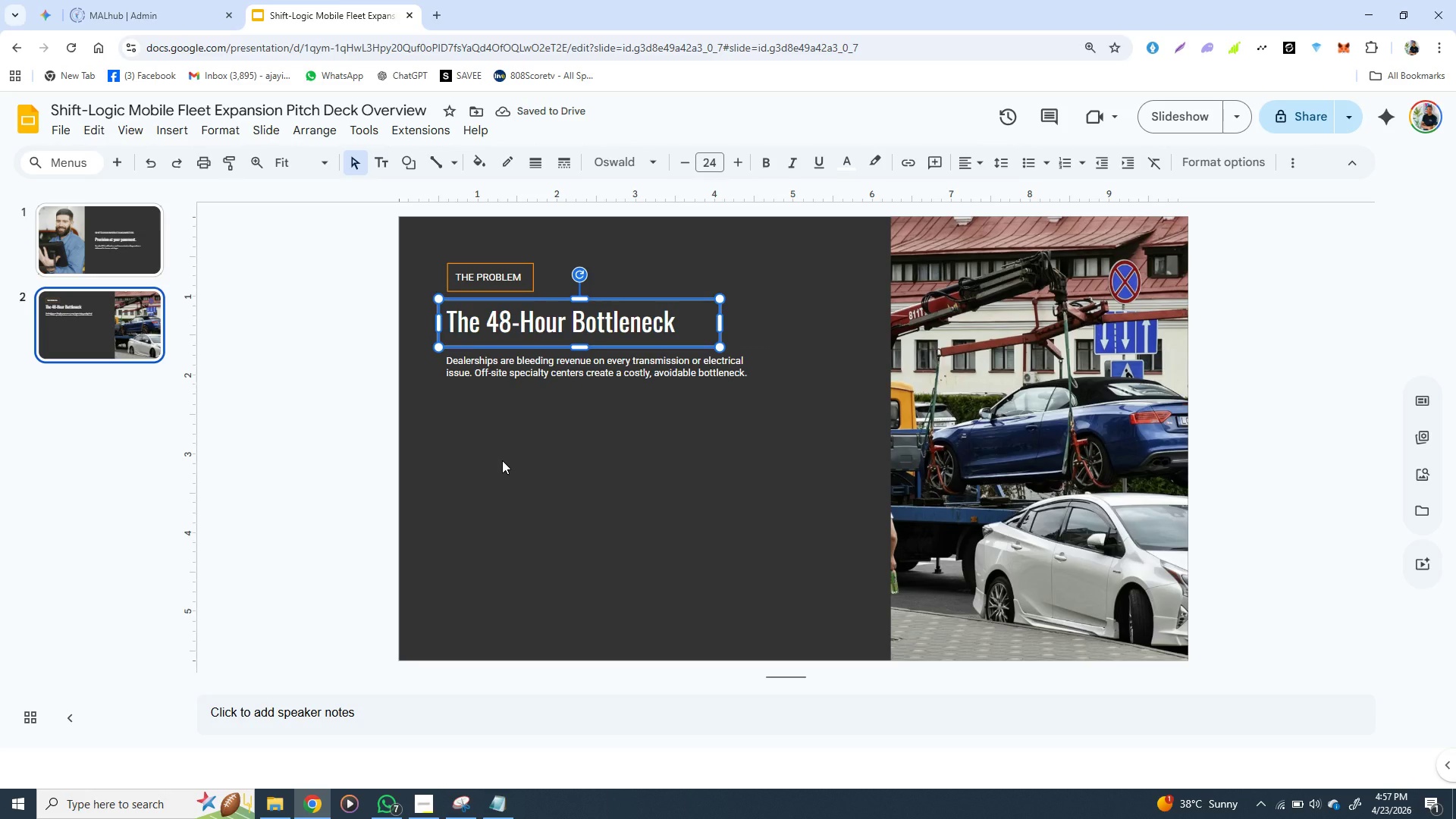 
left_click([502, 460])
 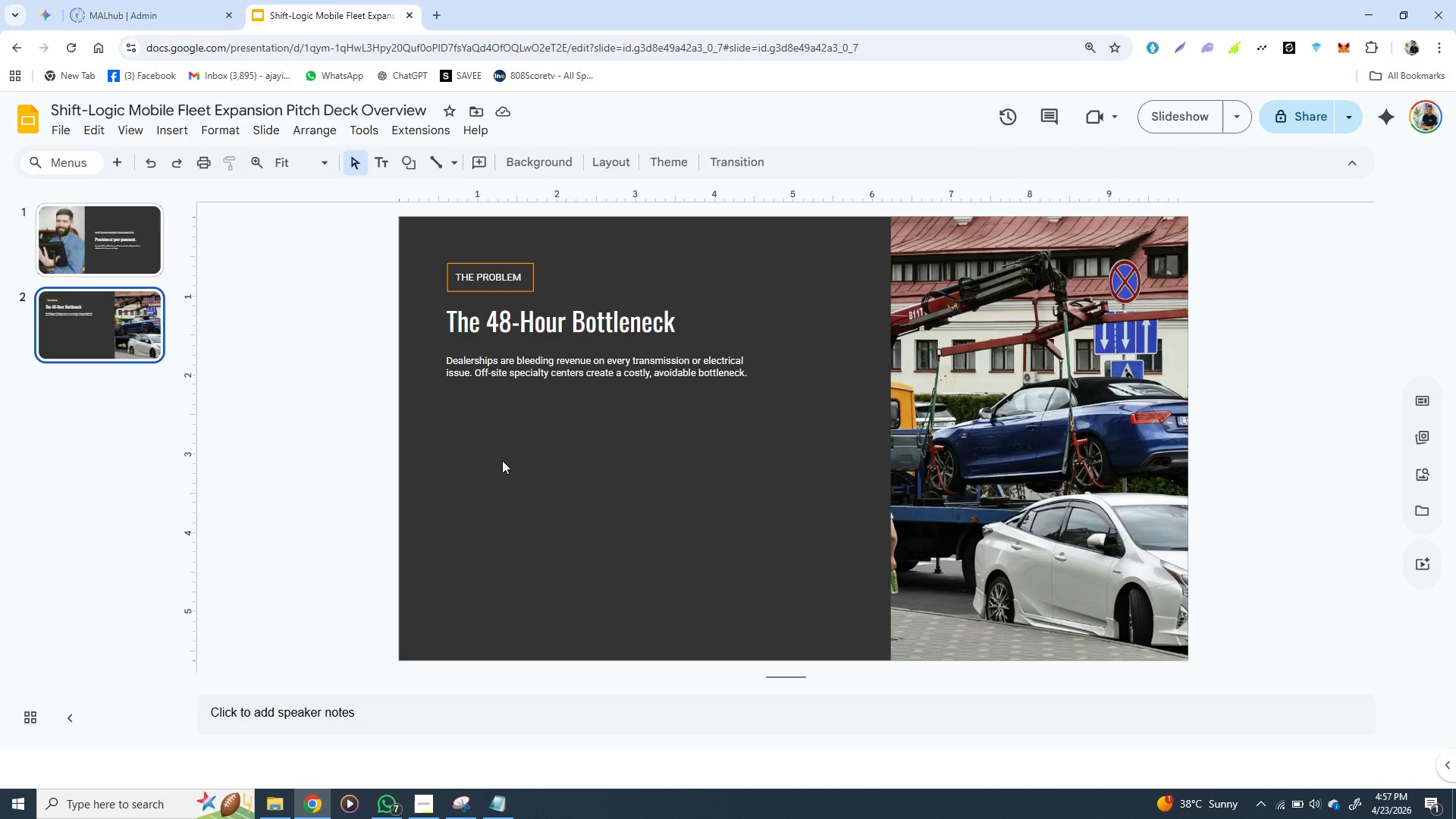 
wait(6.74)
 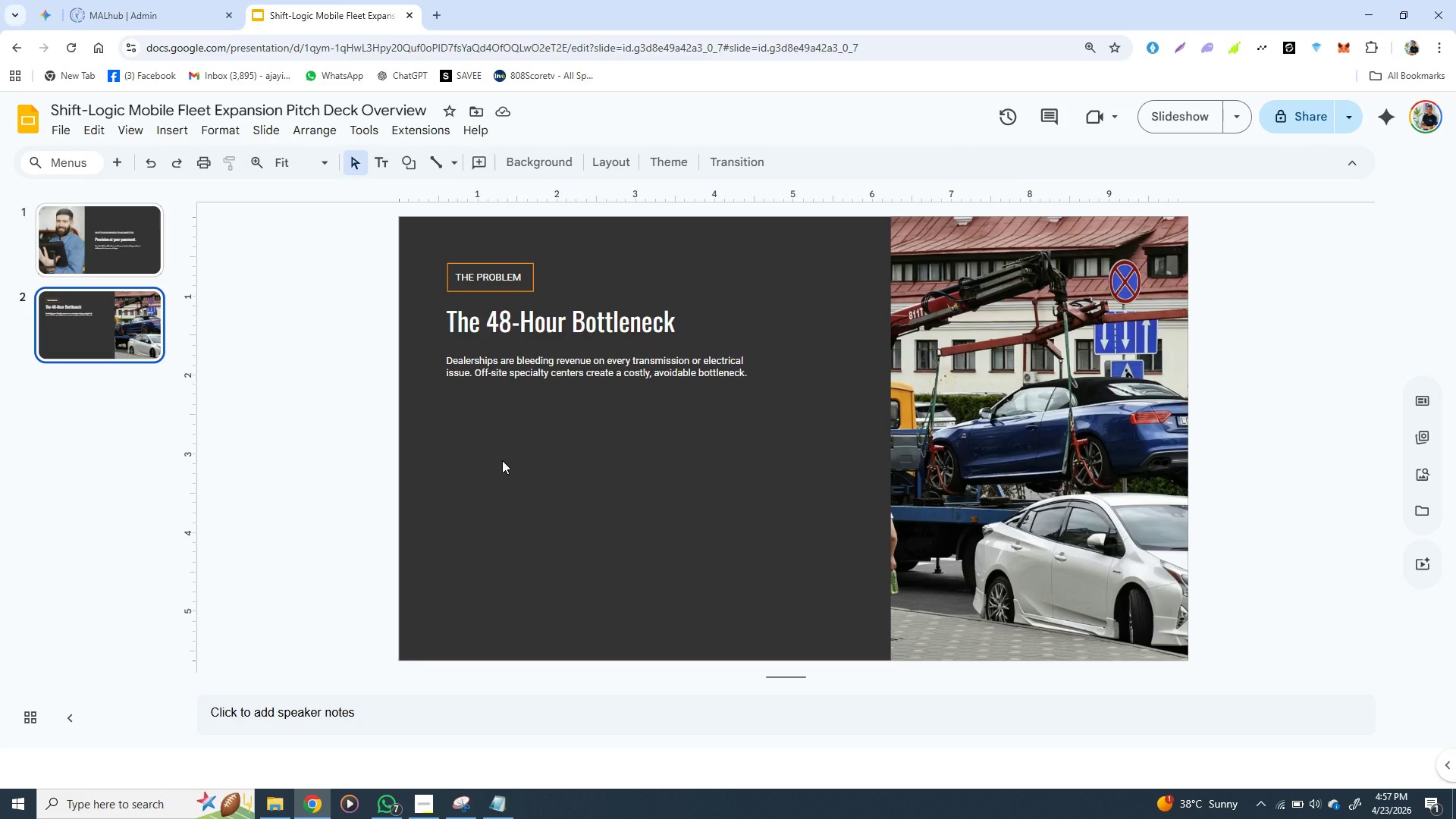 
left_click([522, 365])
 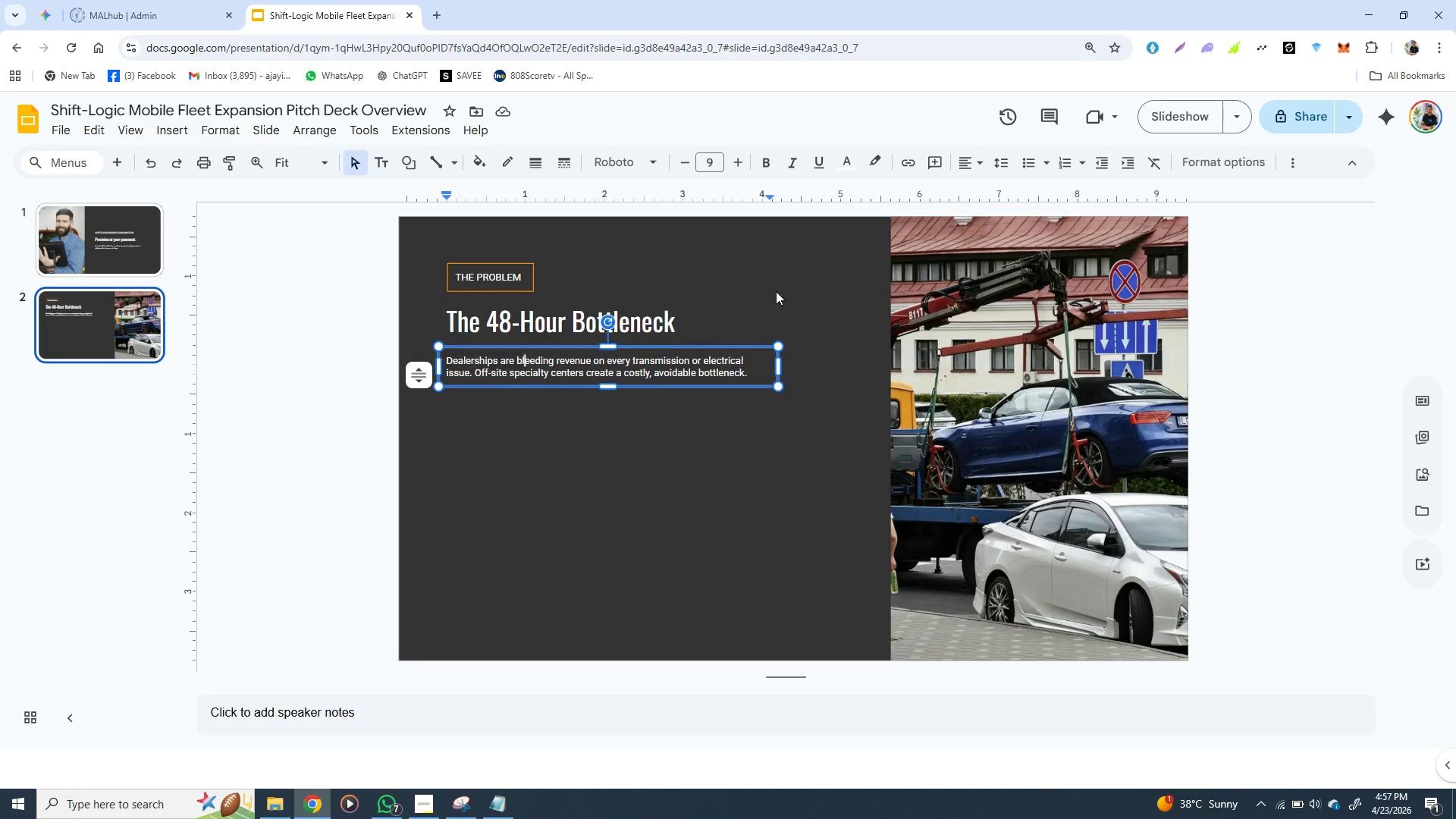 
left_click([754, 341])
 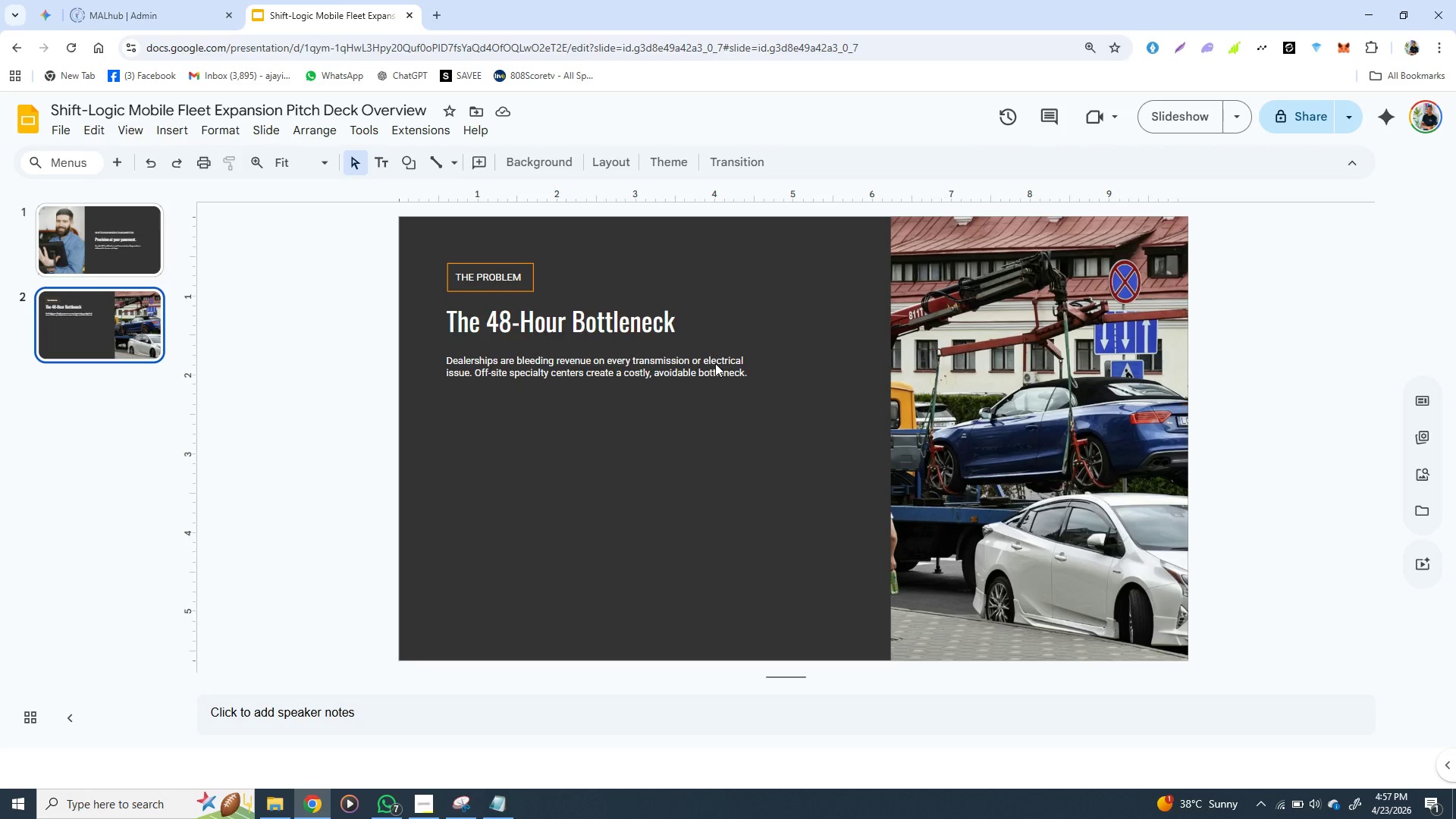 
left_click([715, 363])
 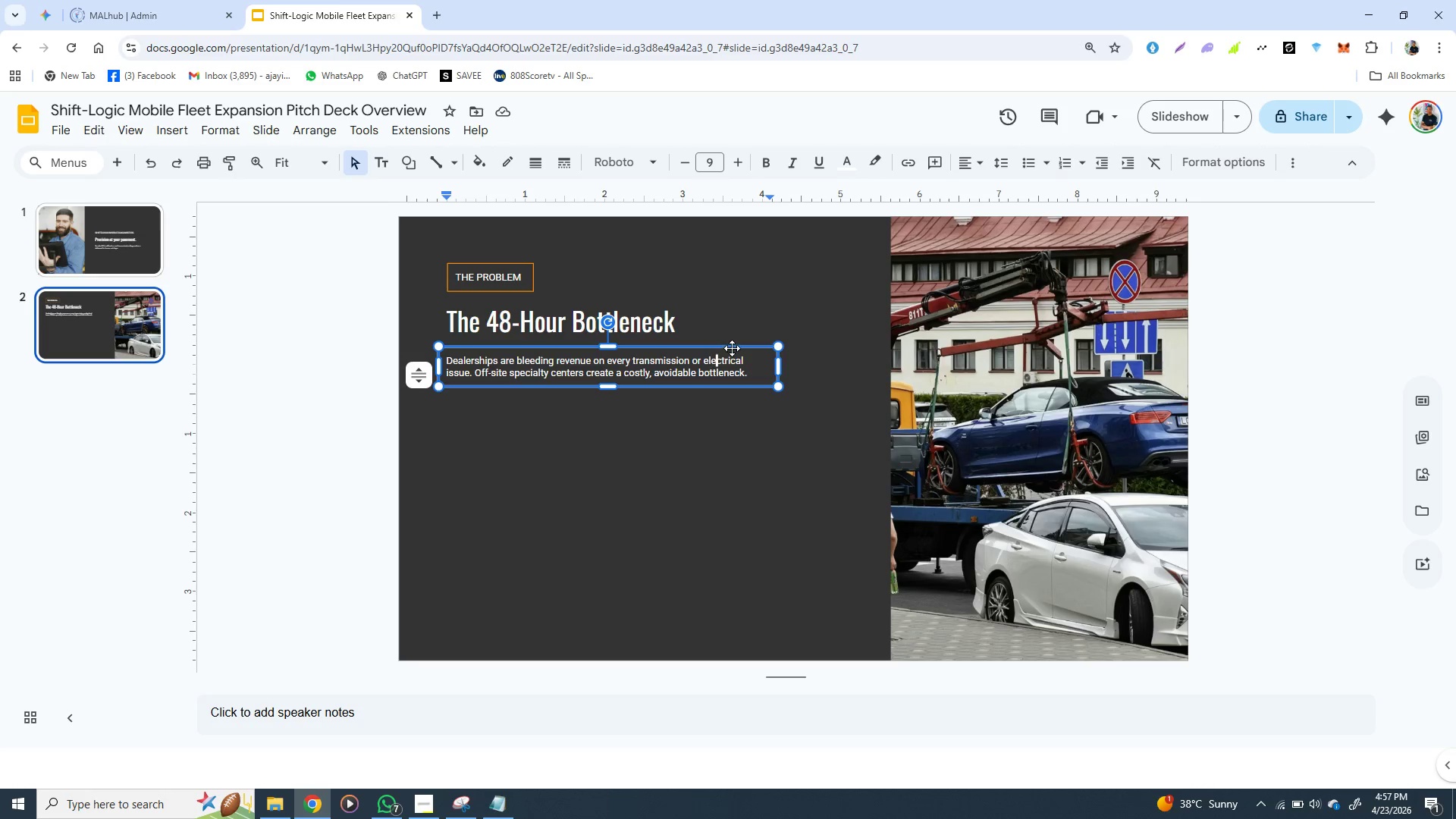 
left_click([732, 348])
 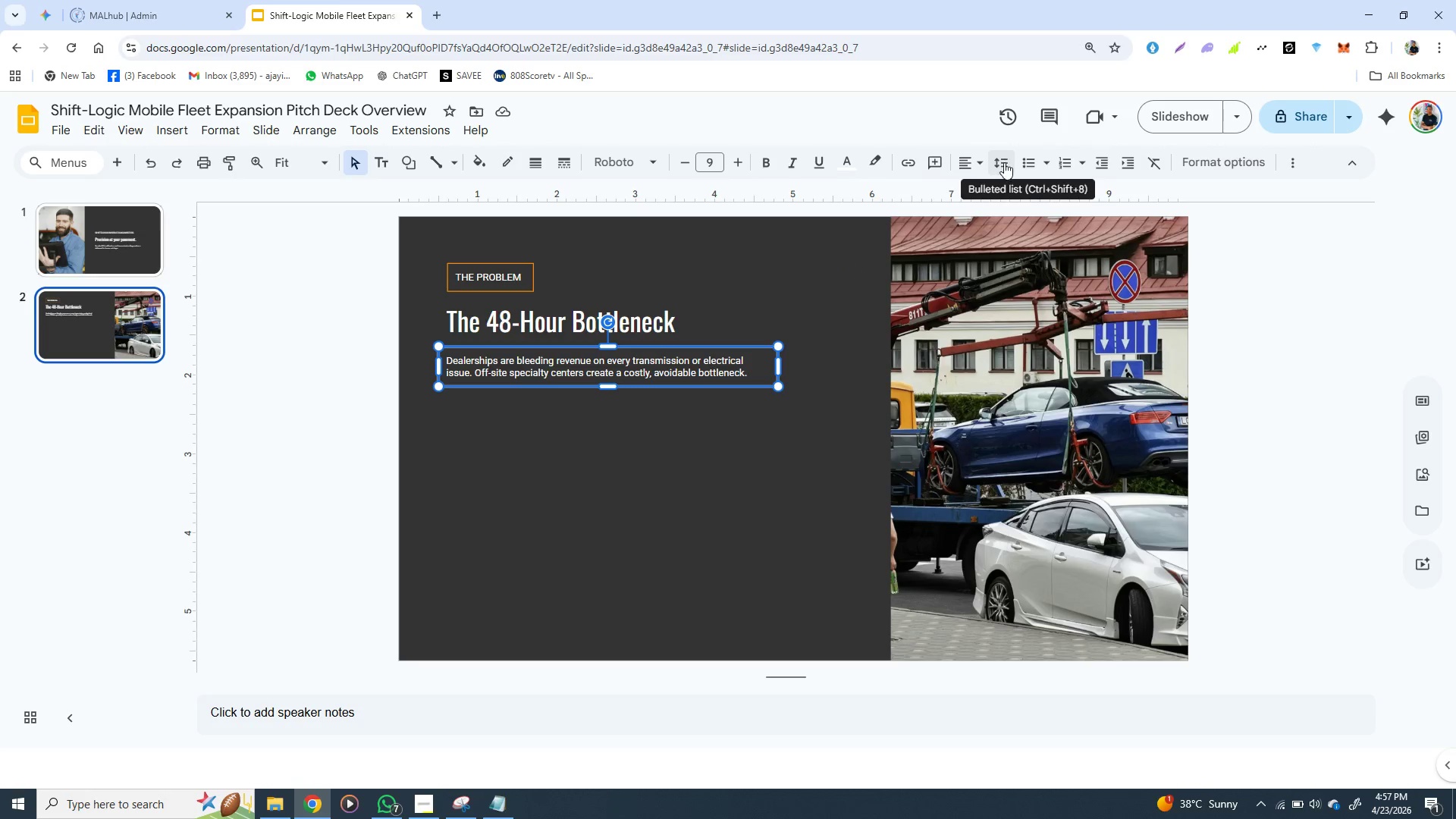 
left_click([993, 163])
 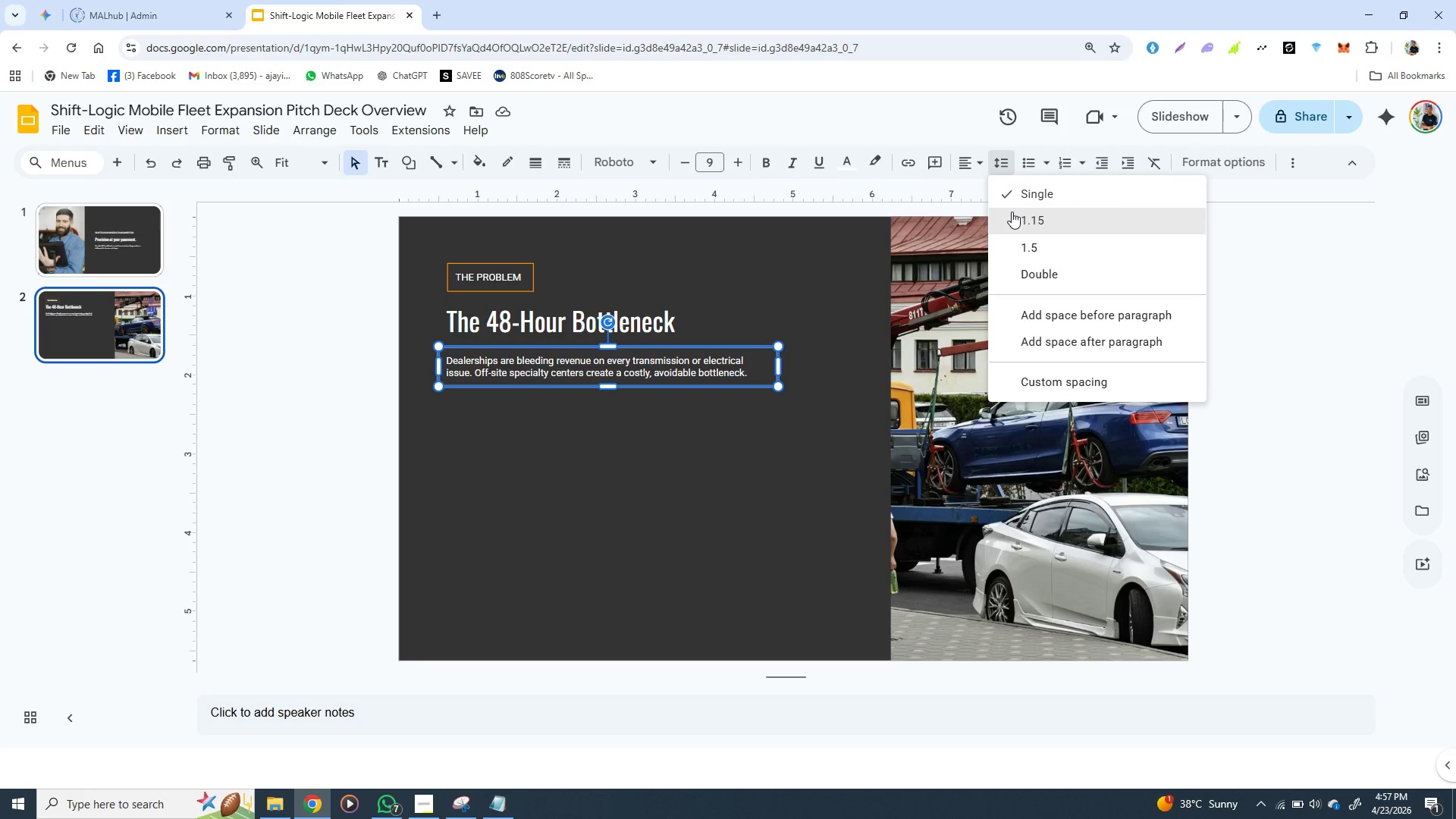 
left_click([1012, 212])
 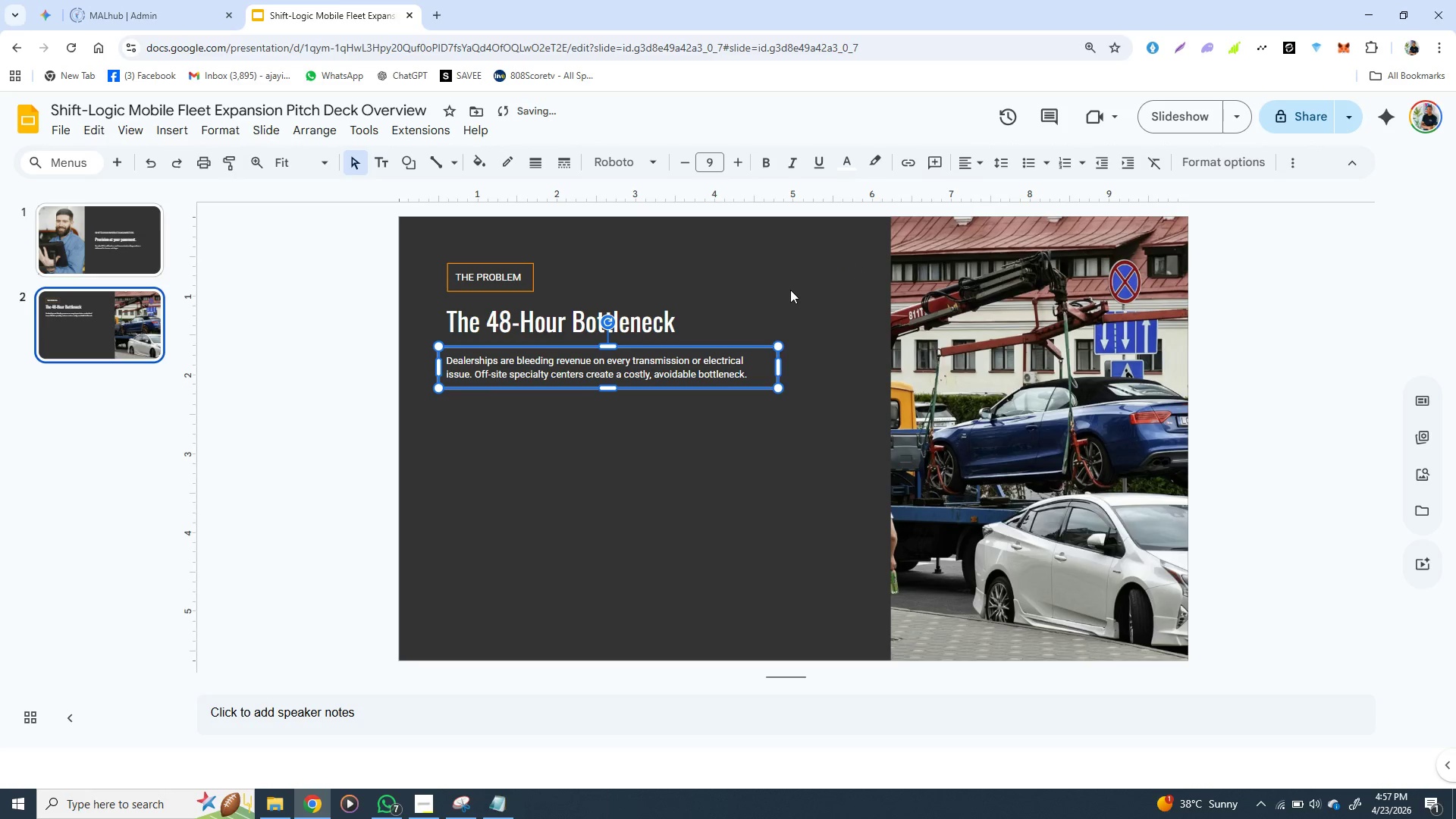 
left_click([786, 293])
 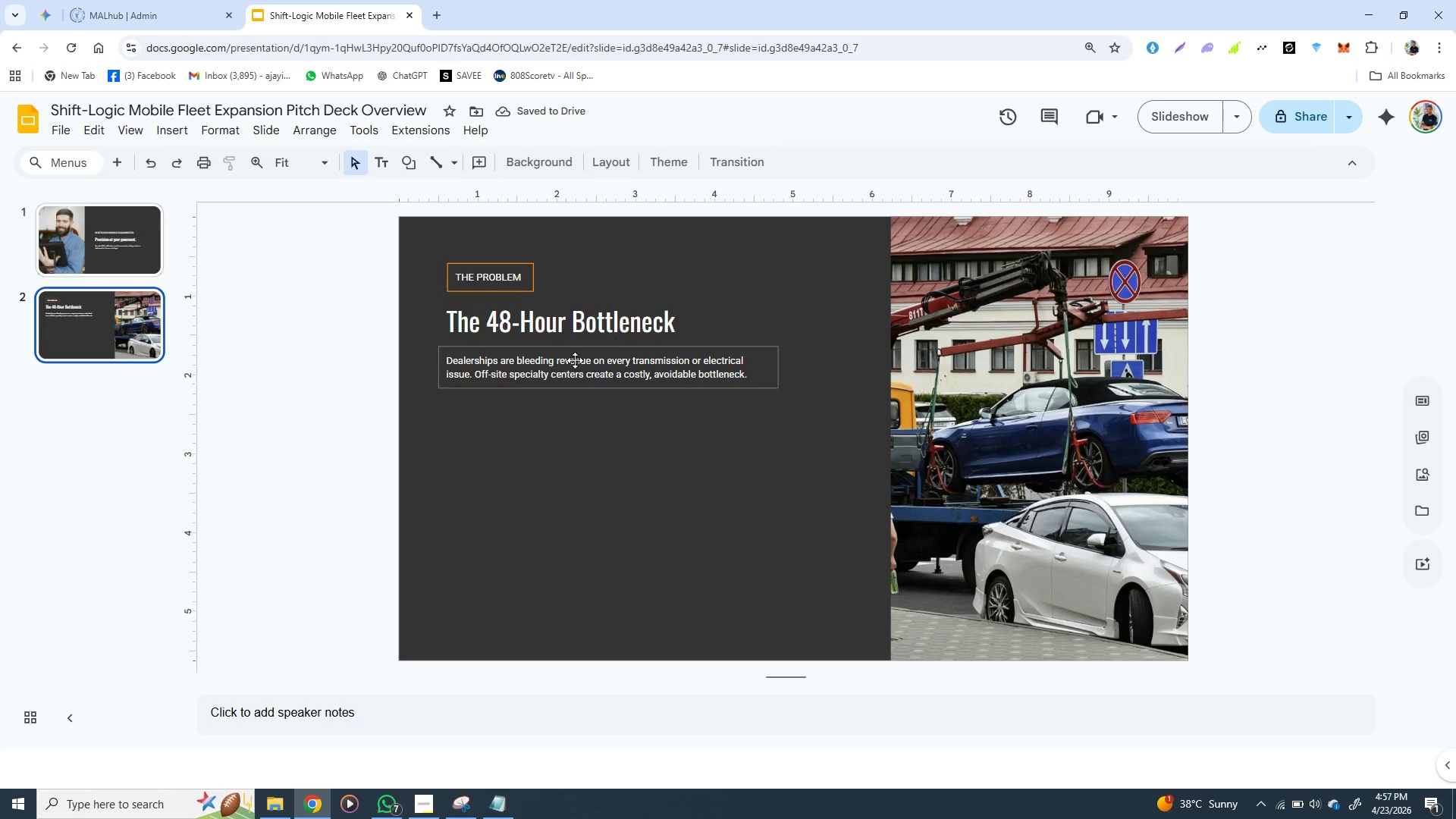 
left_click([525, 384])
 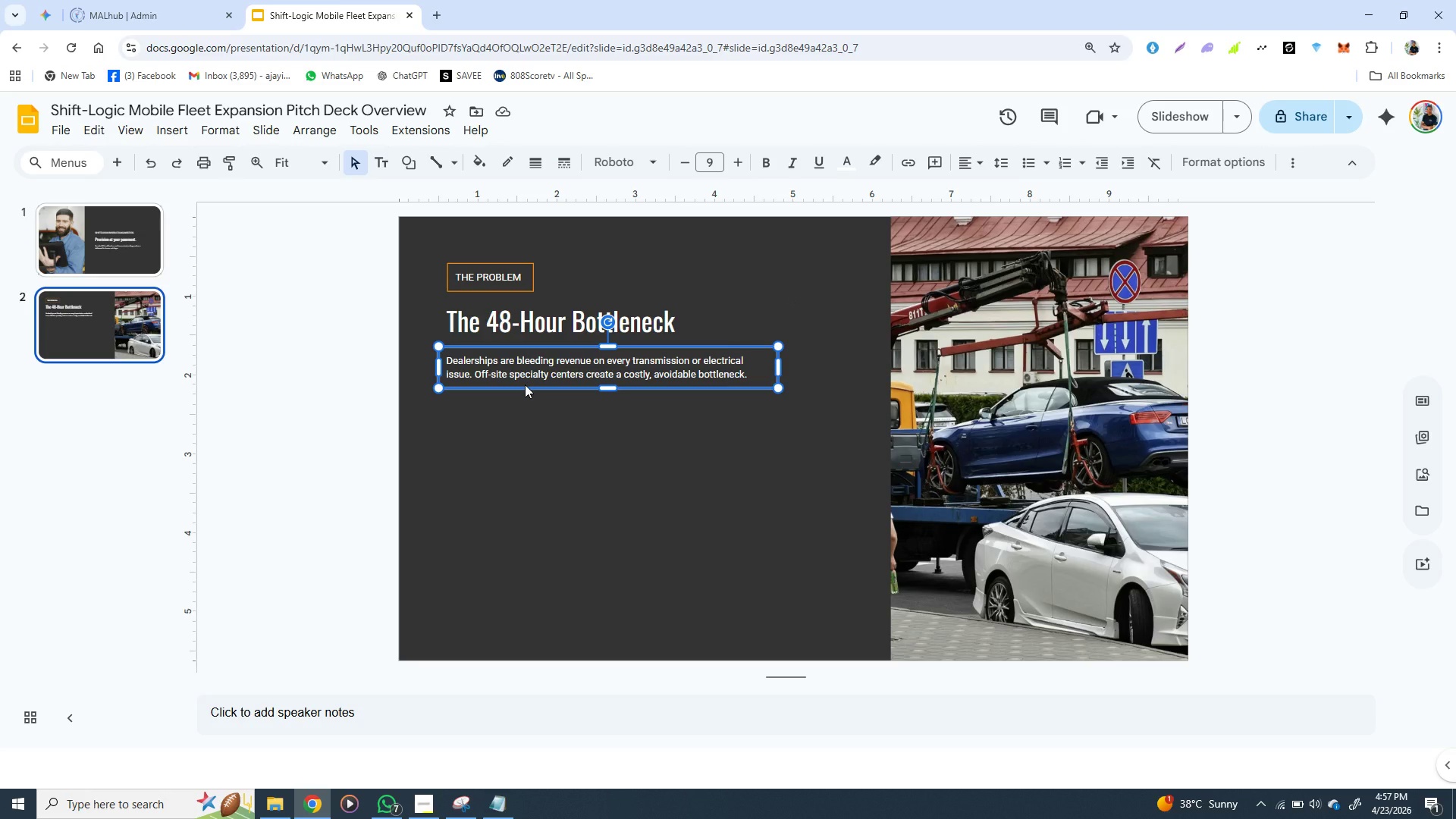 
key(ArrowUp)
 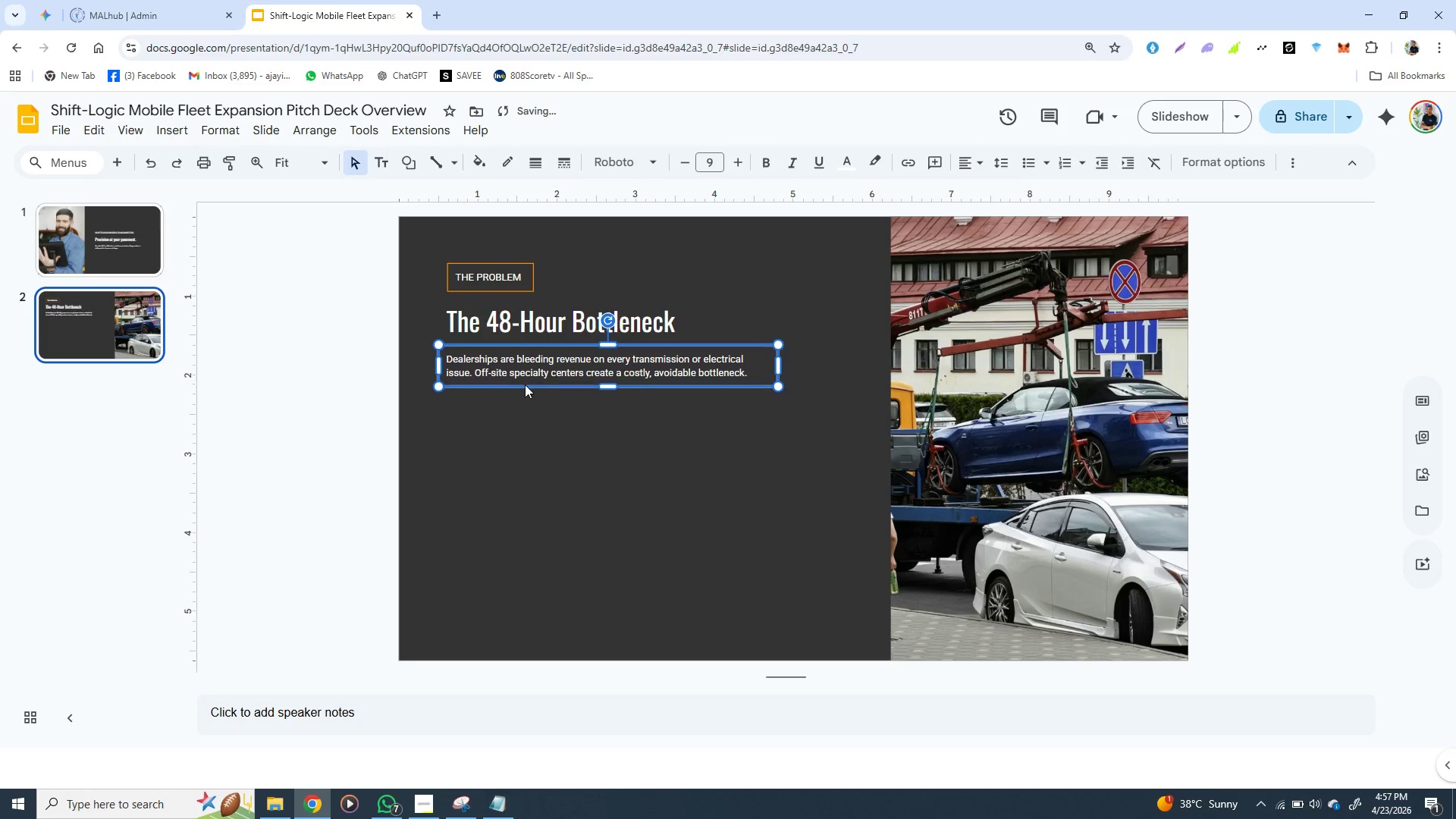 
key(ArrowUp)
 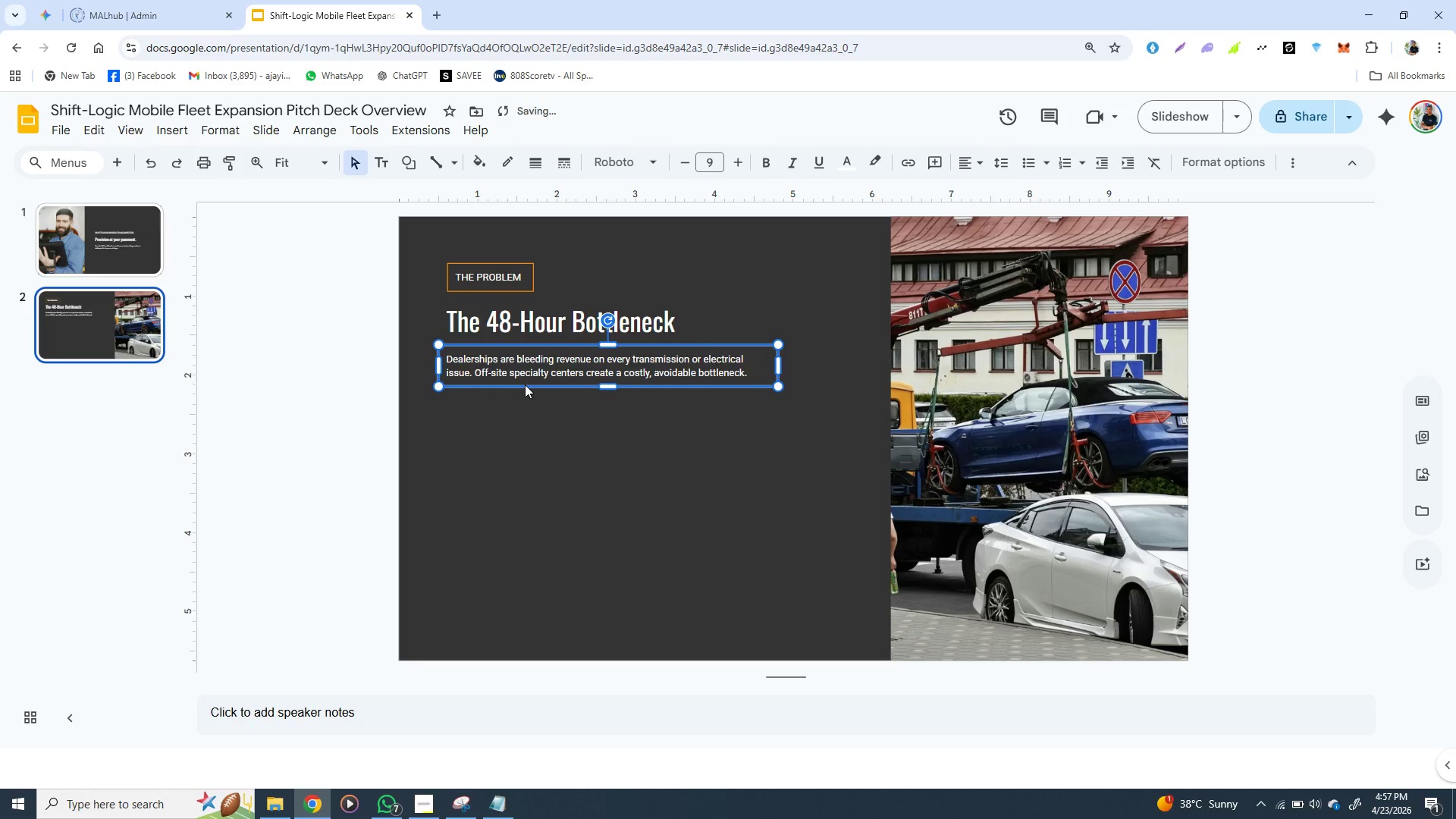 
key(ArrowUp)
 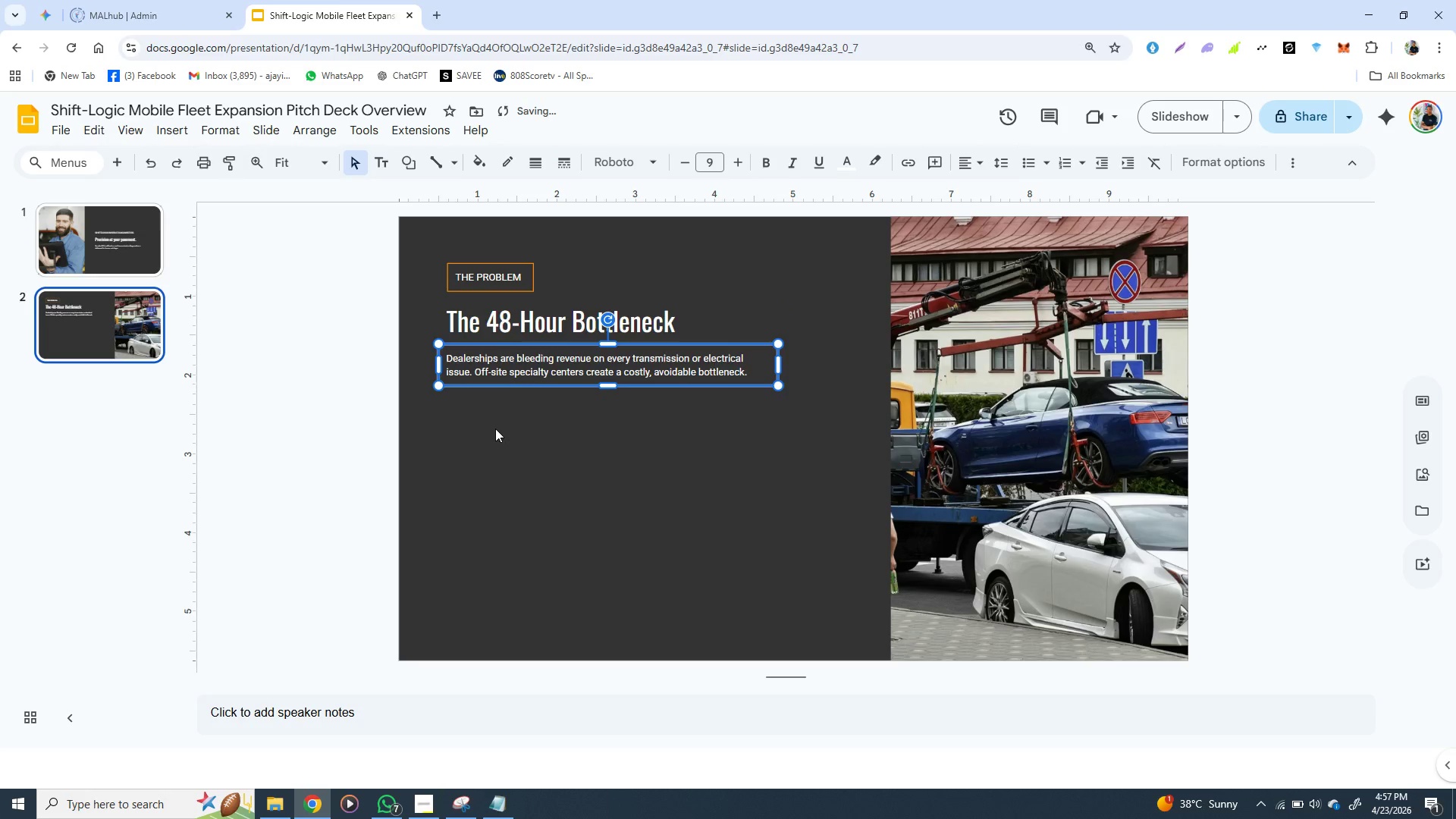 
left_click([485, 455])
 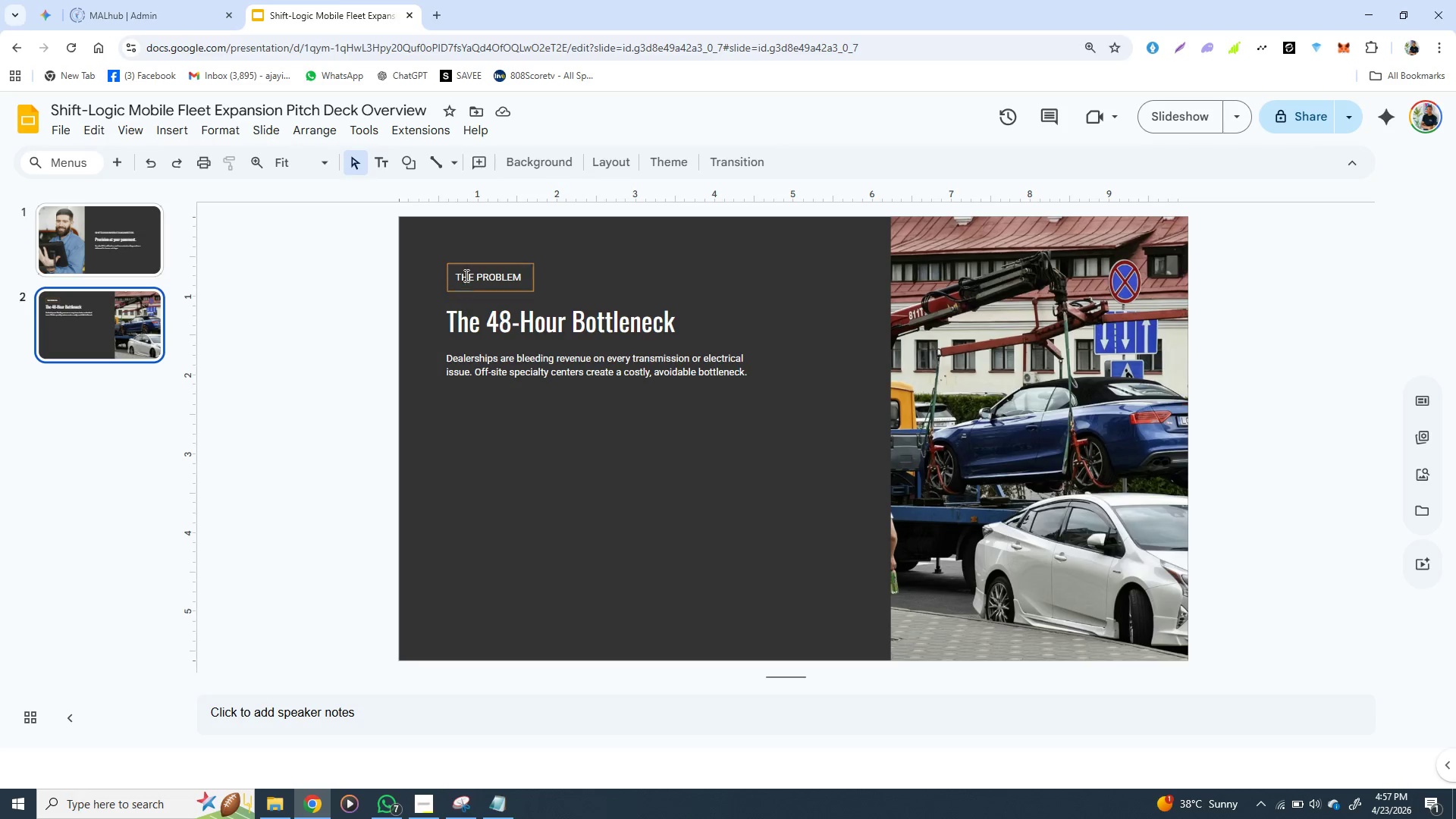 
wait(5.34)
 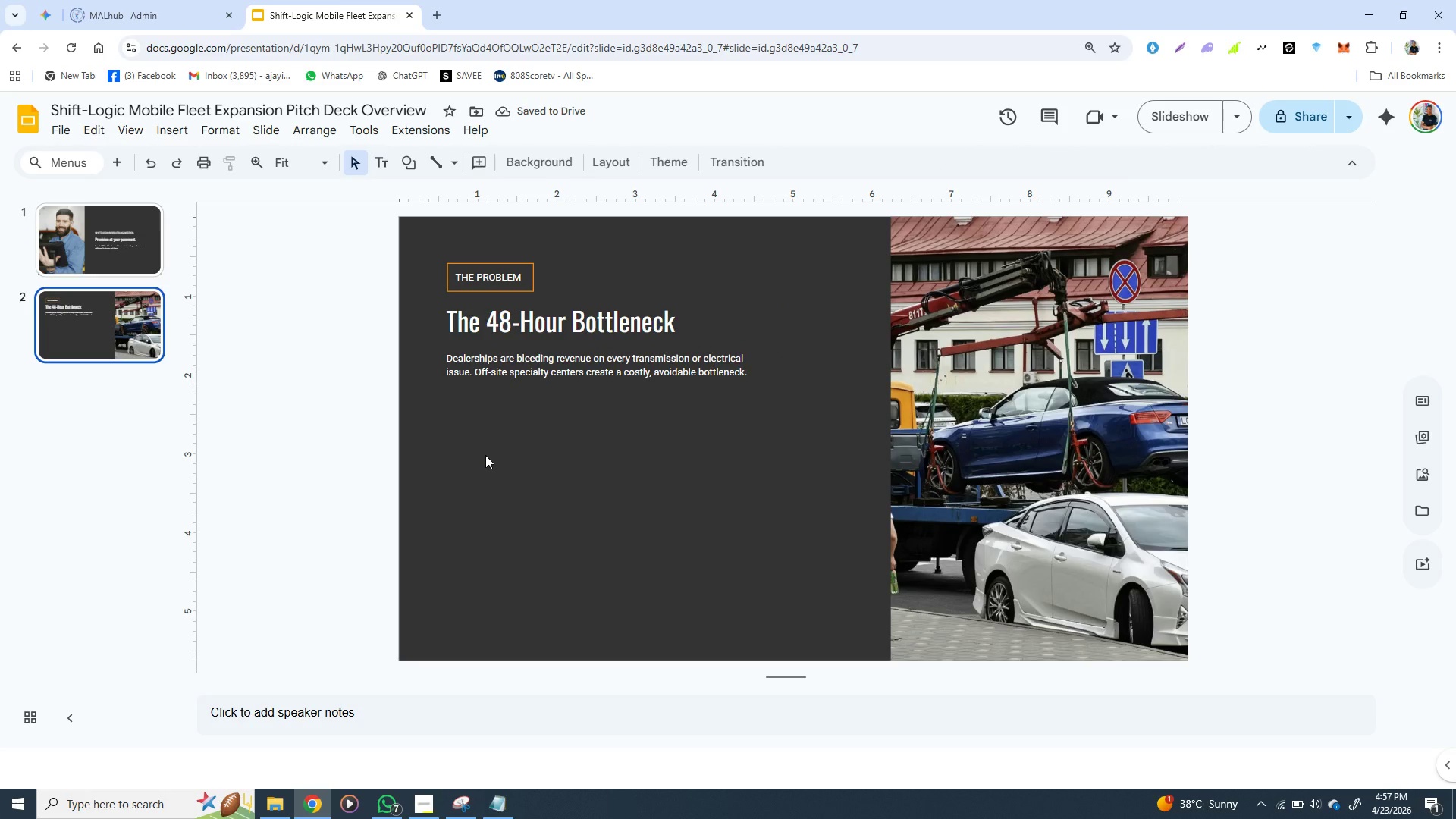 
left_click([450, 271])
 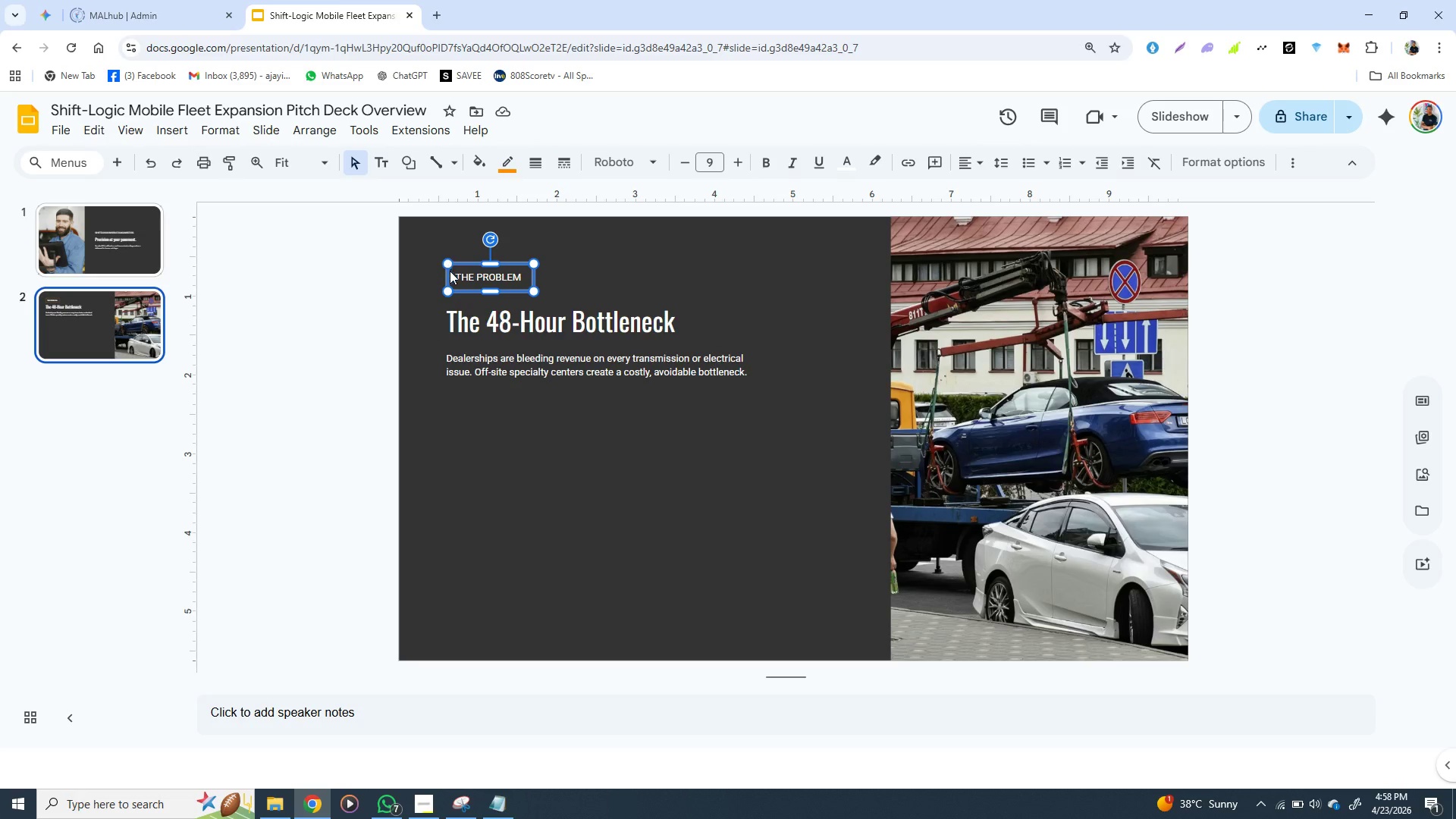 
hold_key(key=ShiftLeft, duration=1.53)
left_click([451, 330])
 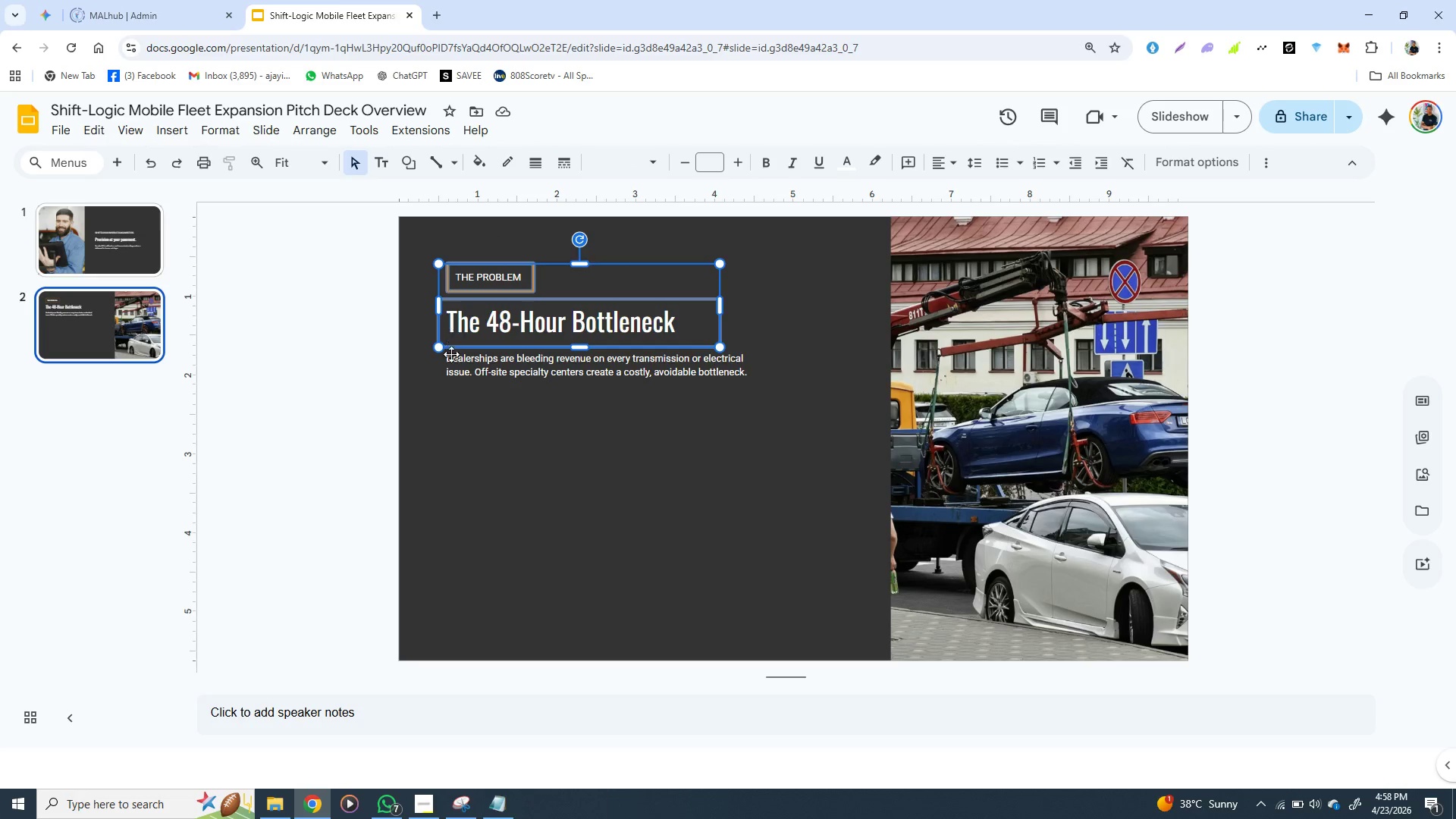 
hold_key(key=ShiftLeft, duration=1.02)
left_click([451, 359])
 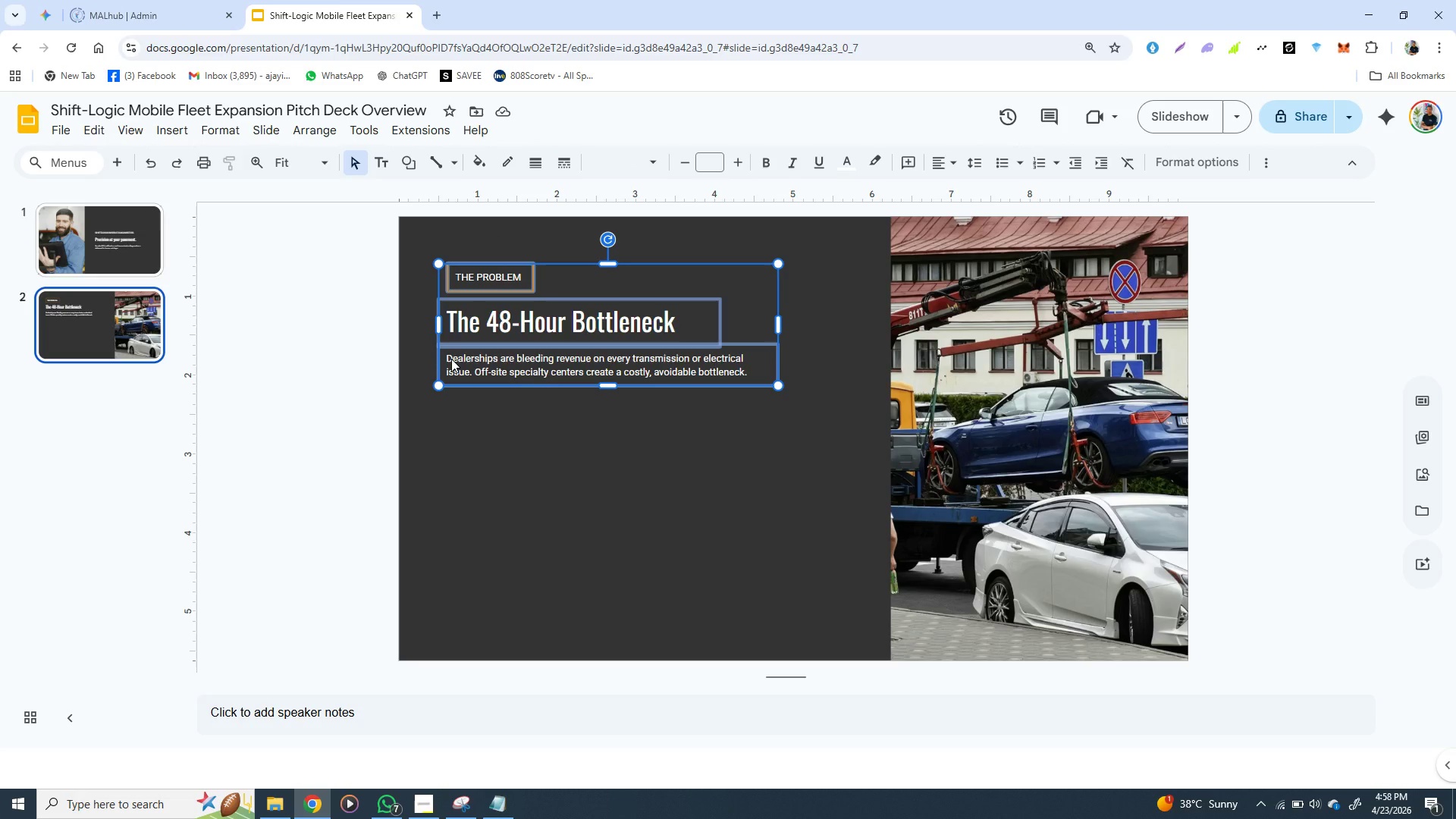 
right_click([451, 359])
 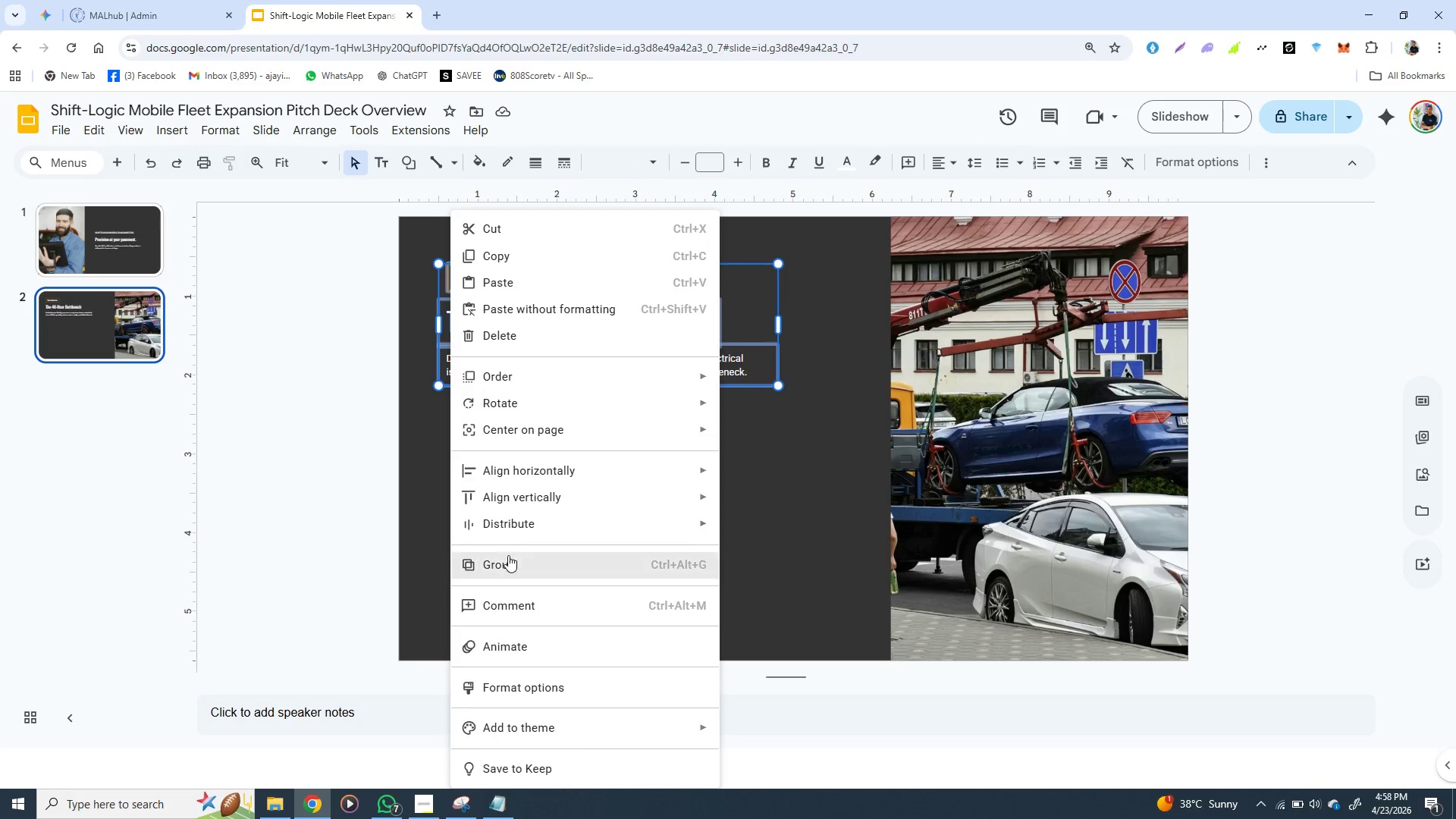 
left_click([504, 568])
 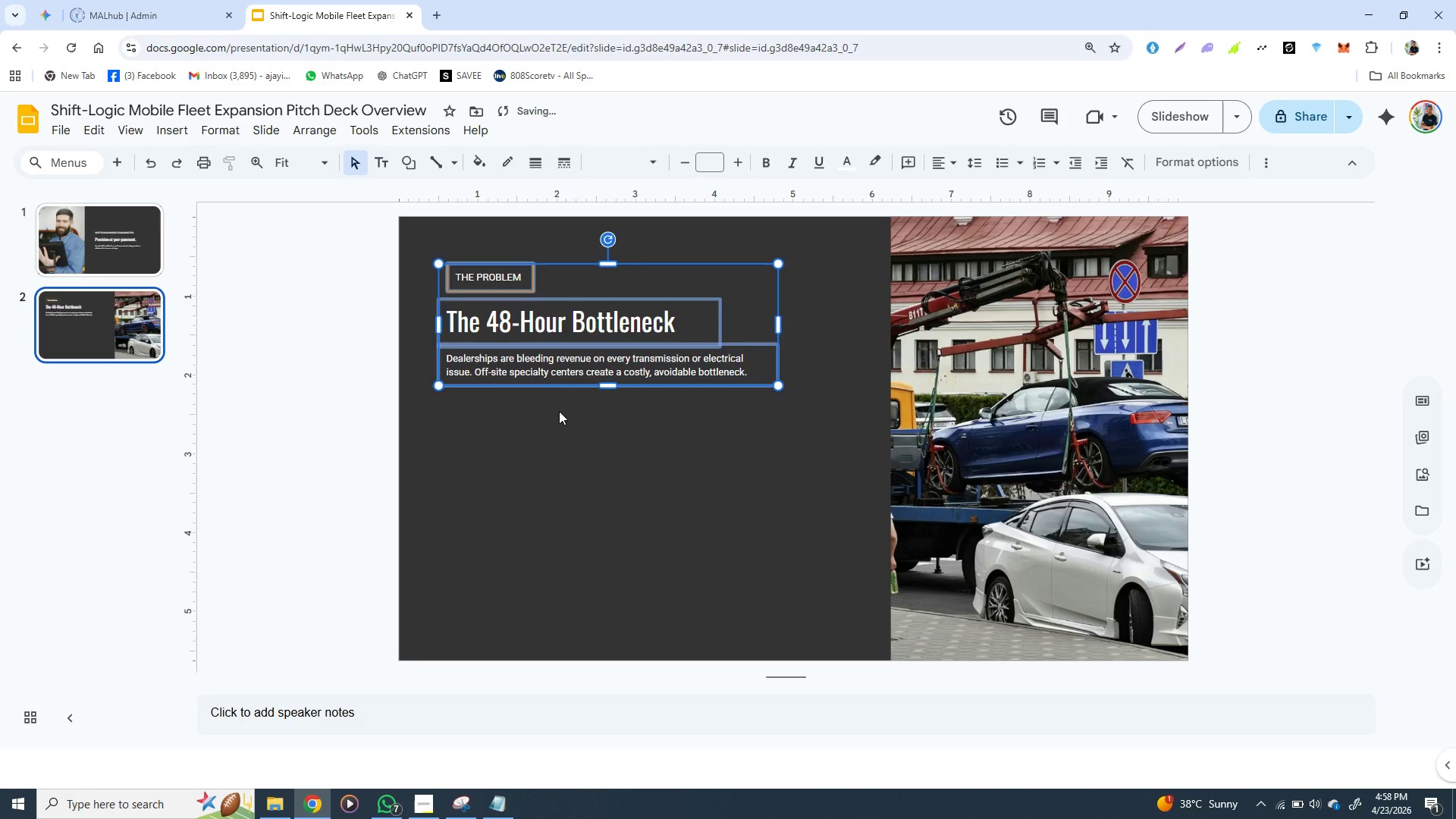 
left_click([559, 411])
 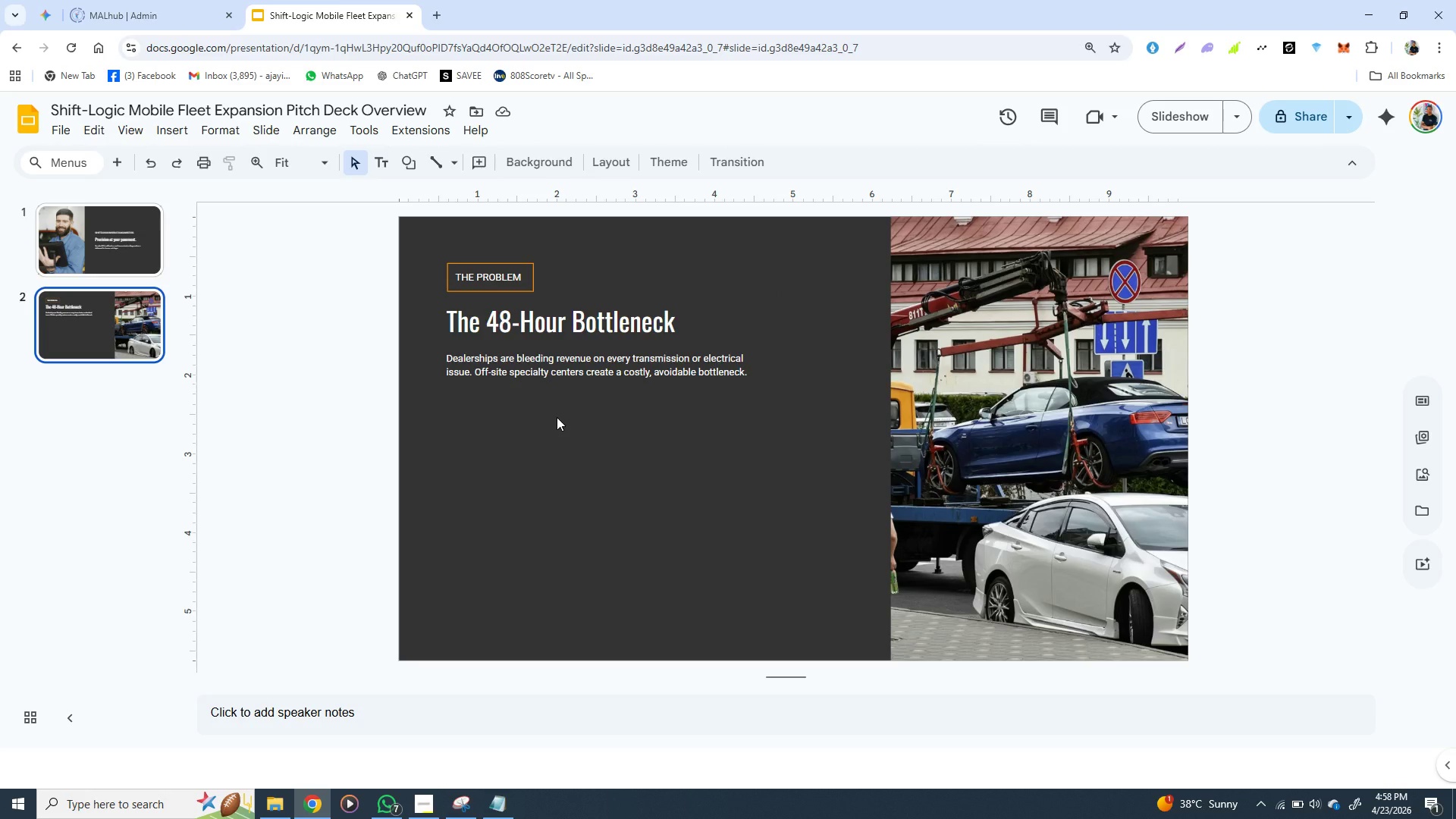 
wait(14.88)
 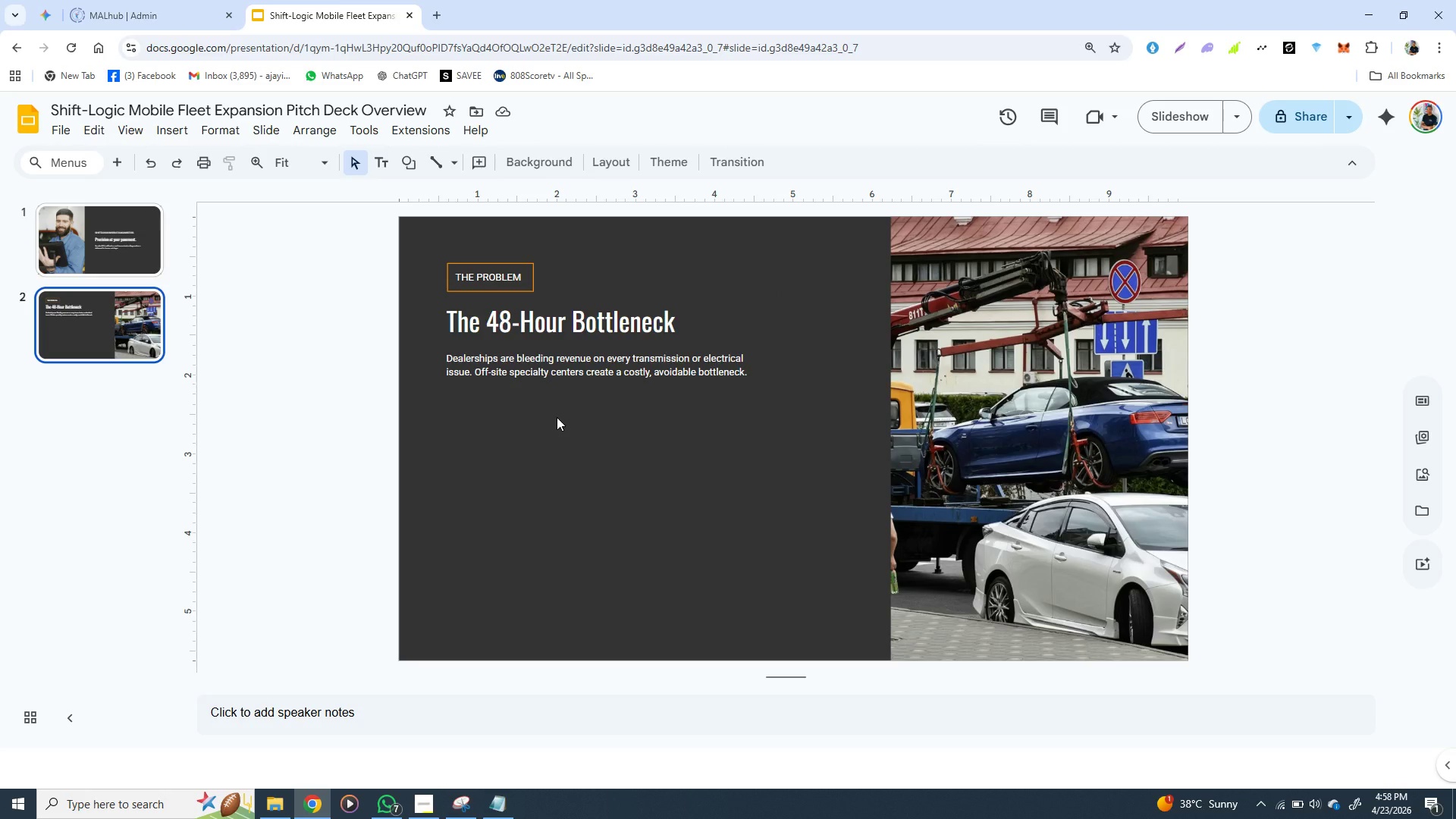 
left_click([447, 349])
 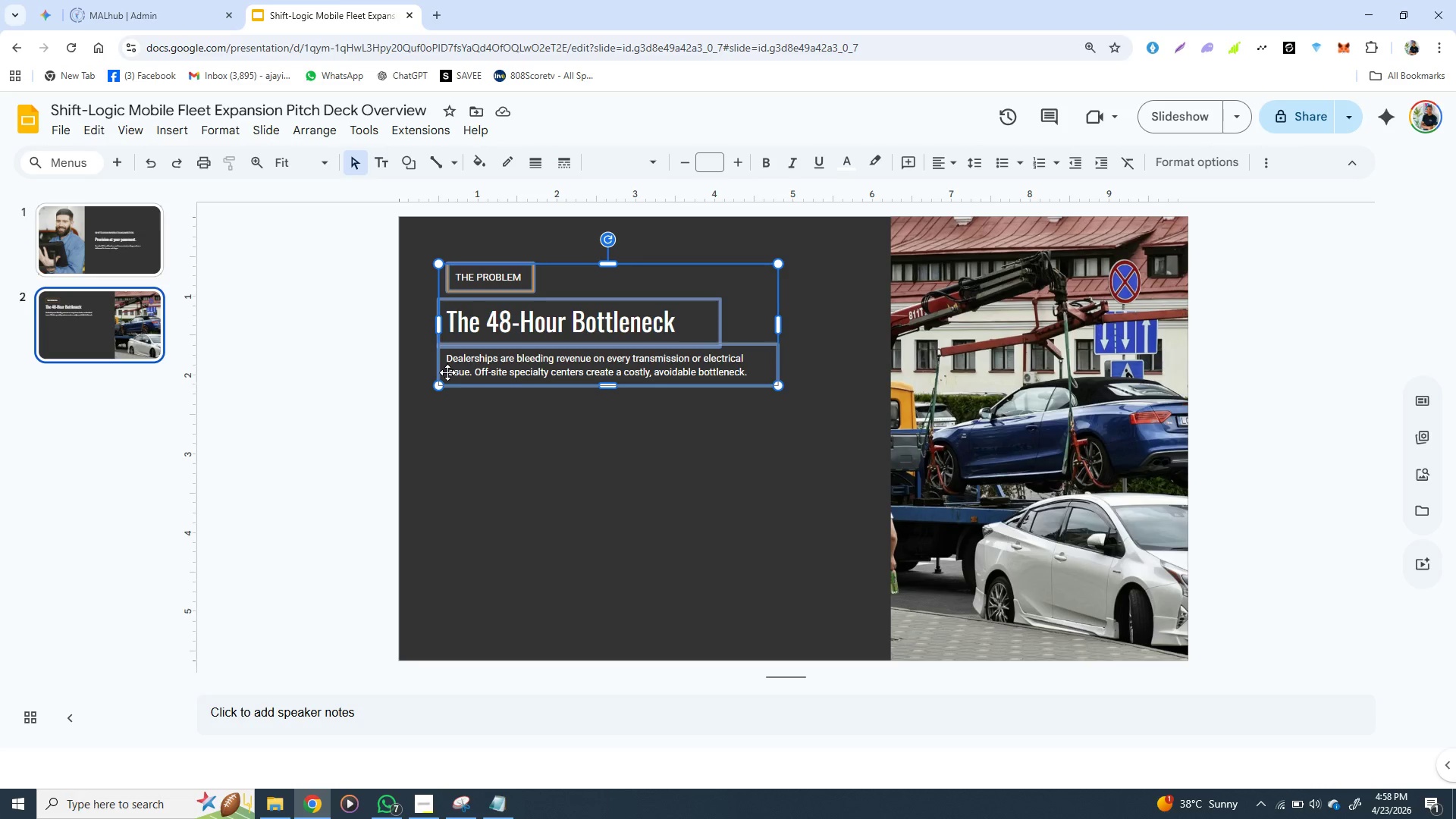 
left_click([447, 372])
 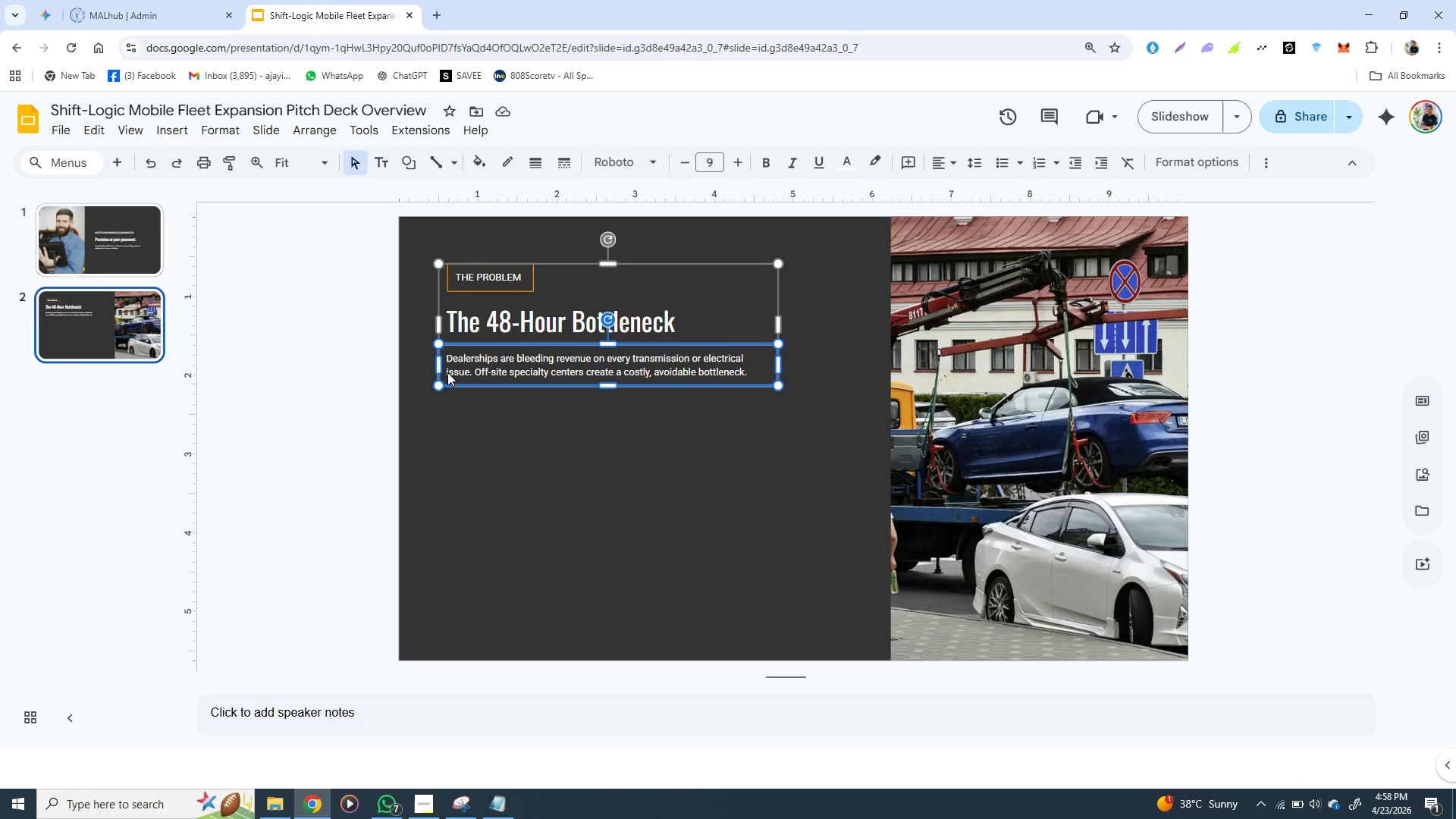 
hold_key(key=ControlLeft, duration=1.52)
 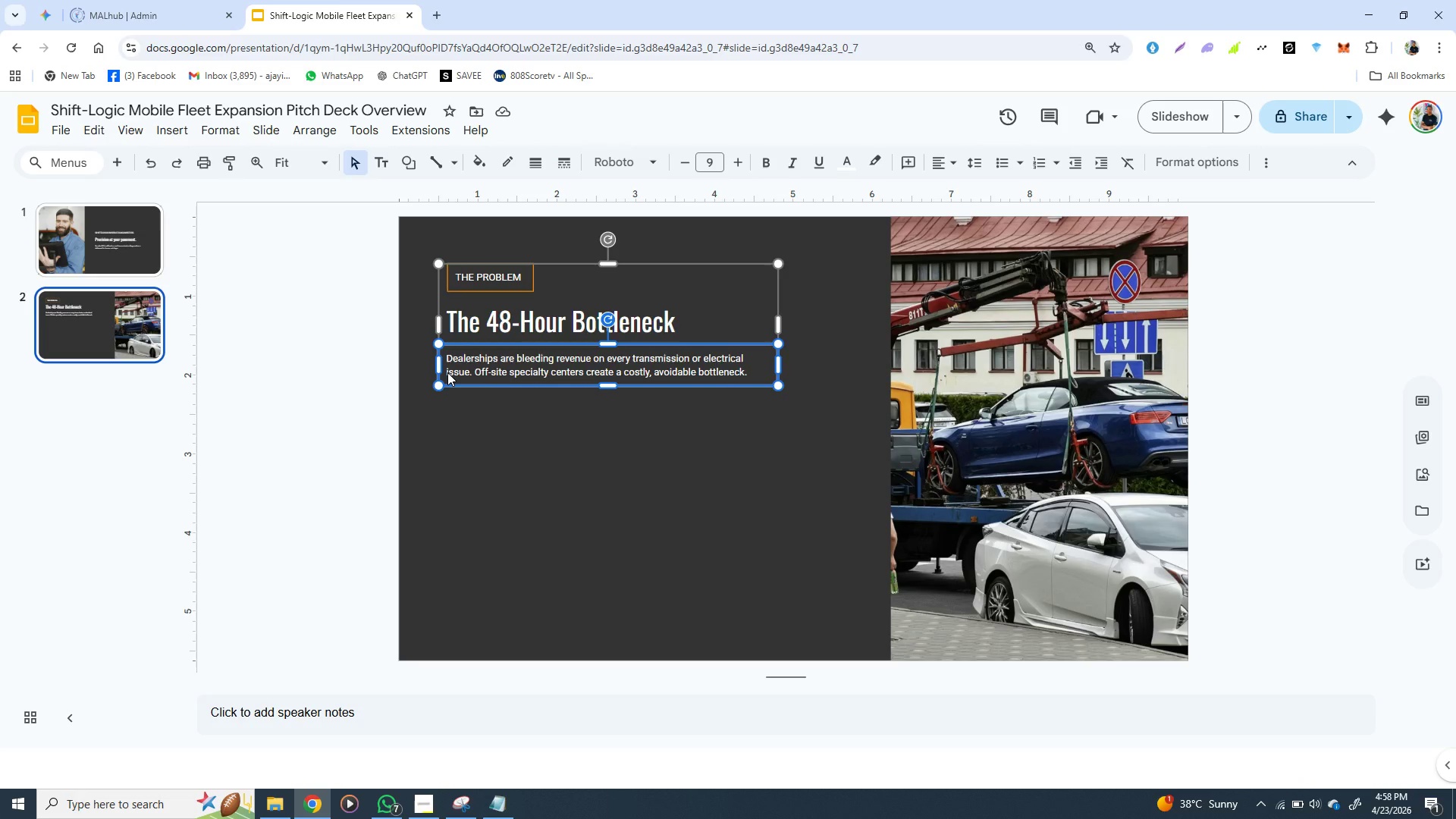 
key(Control+D)
 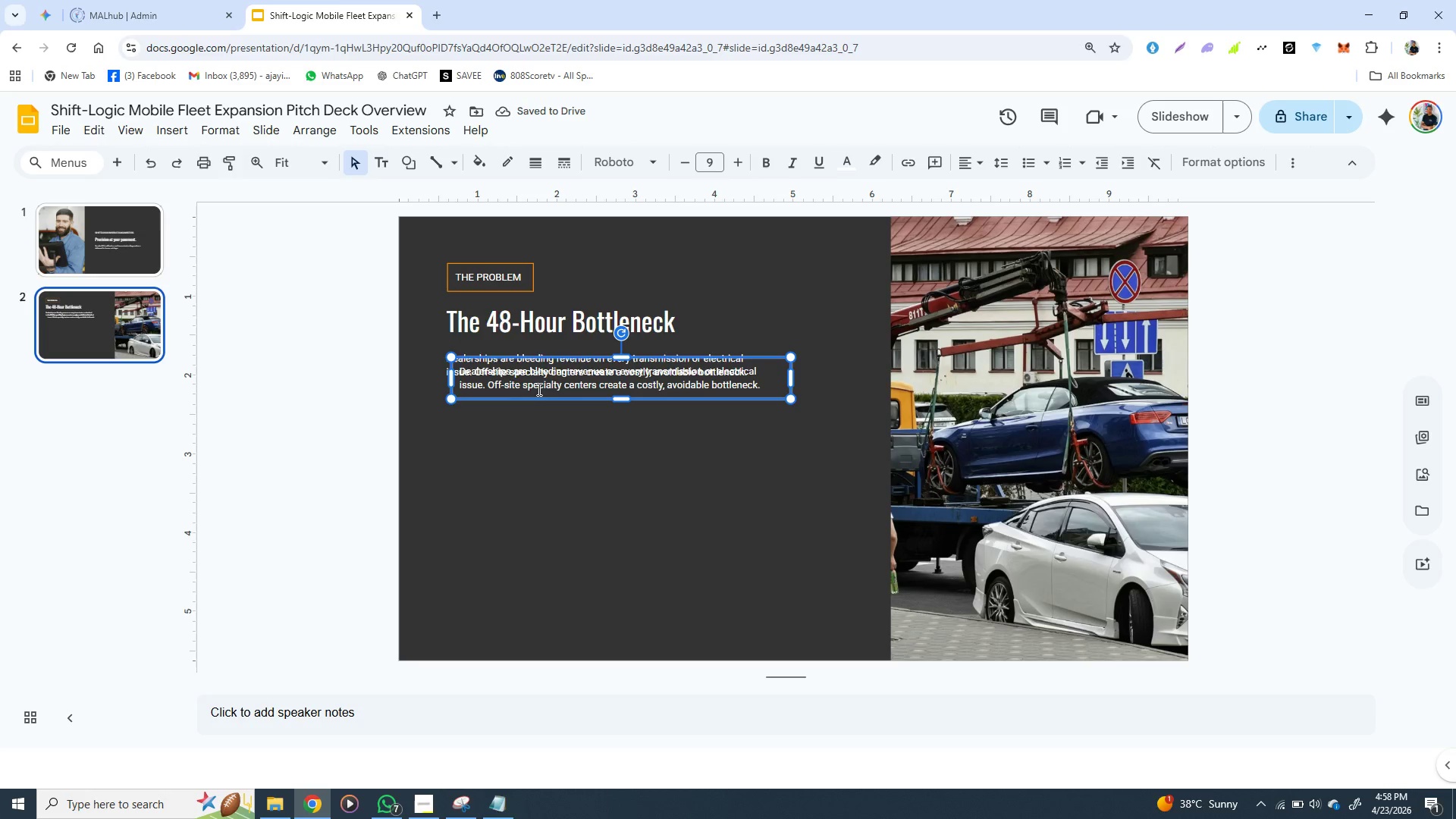 
left_click_drag(start_coordinate=[544, 401], to_coordinate=[539, 466])
 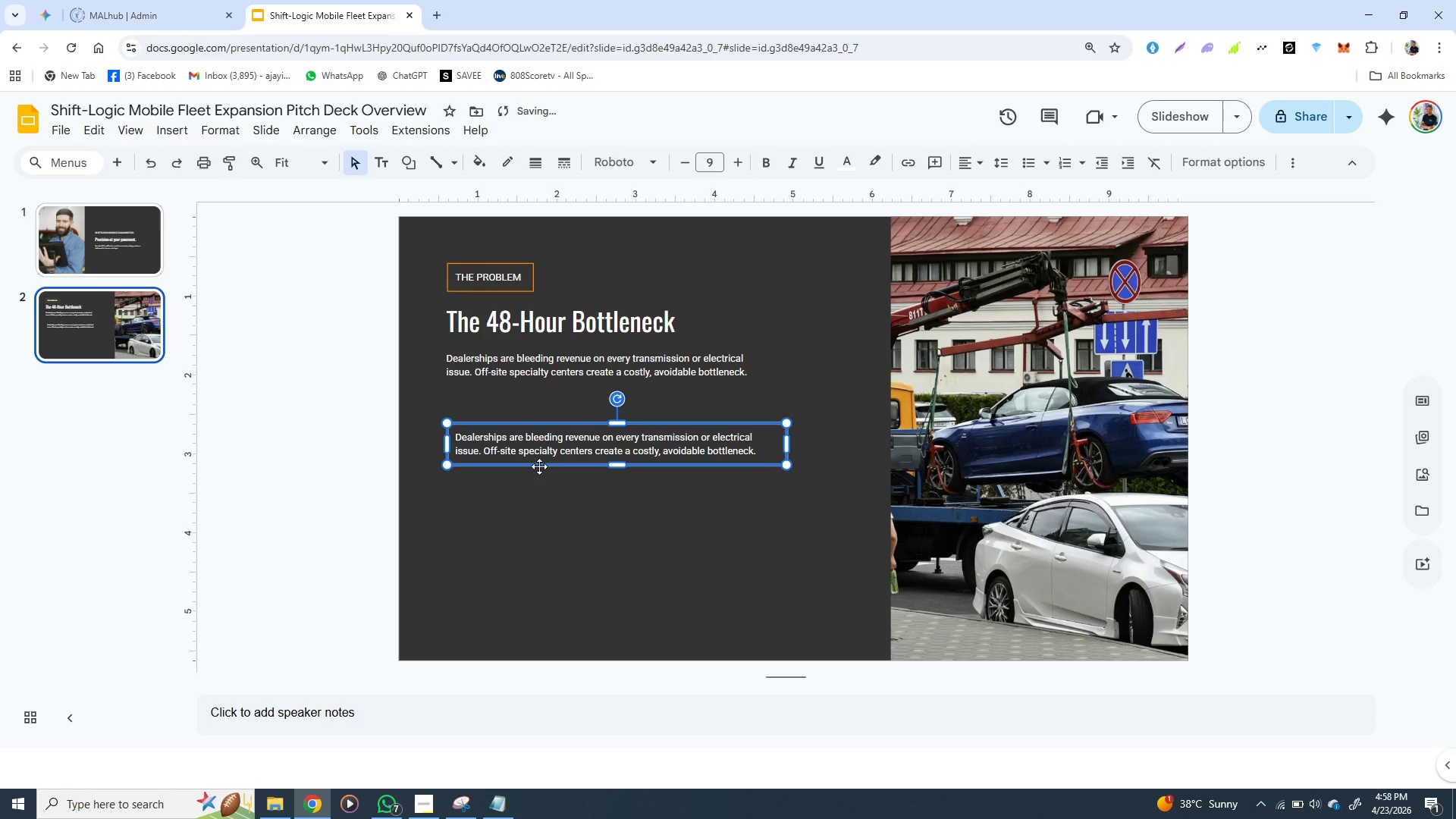 
hold_key(key=ArrowLeft, duration=0.58)
 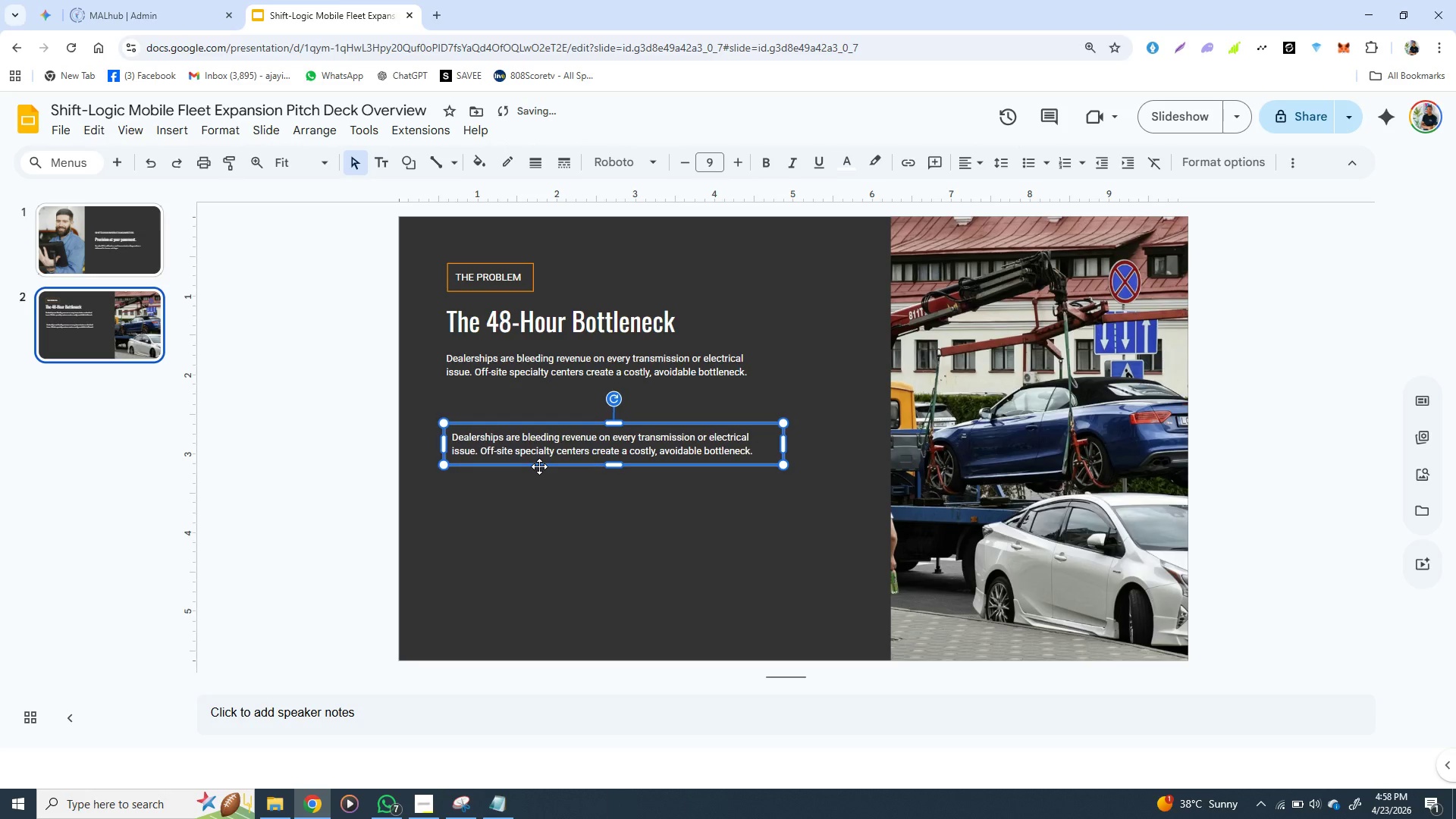 
hold_key(key=ArrowLeft, duration=0.56)
 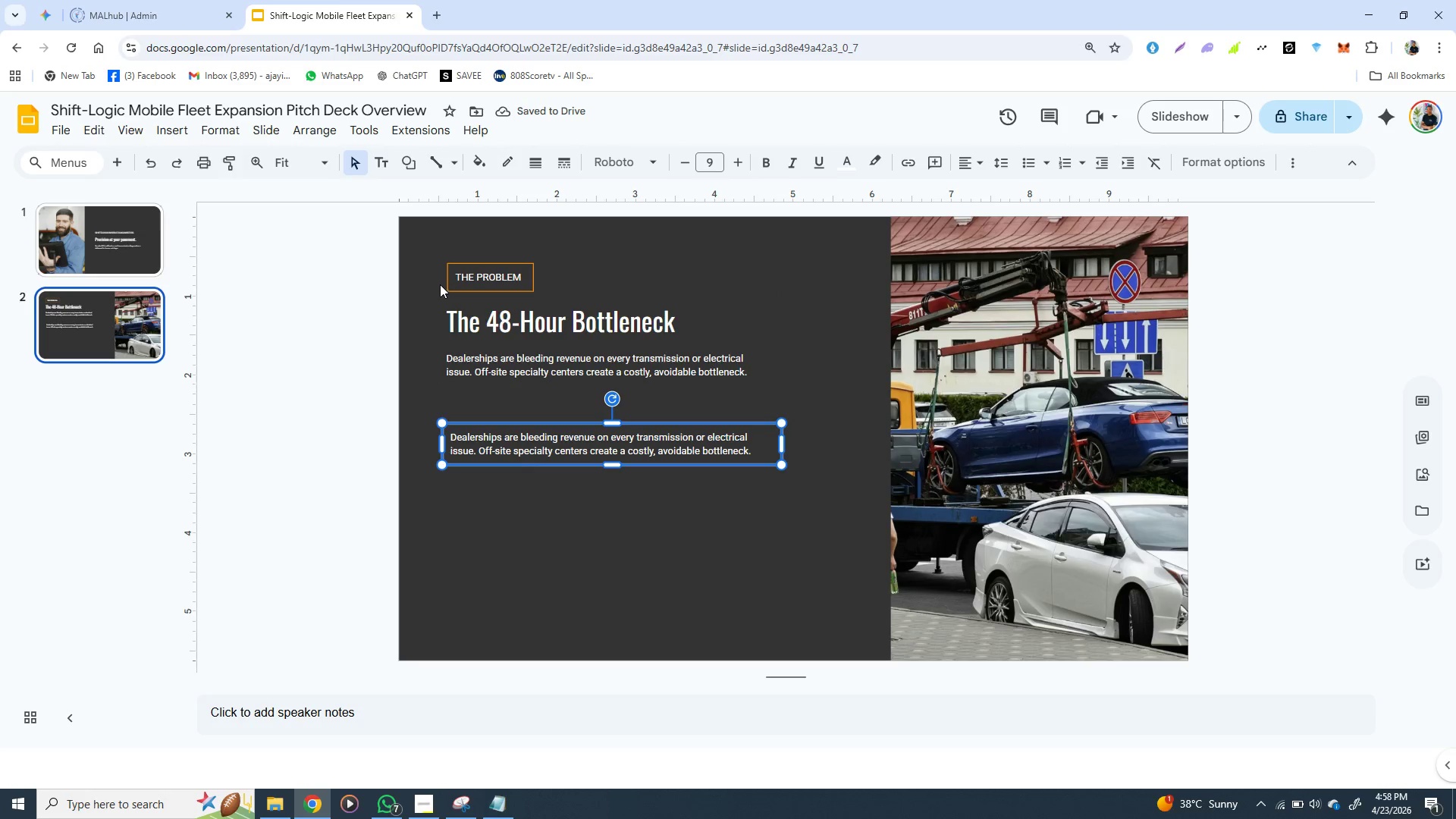 
wait(5.41)
 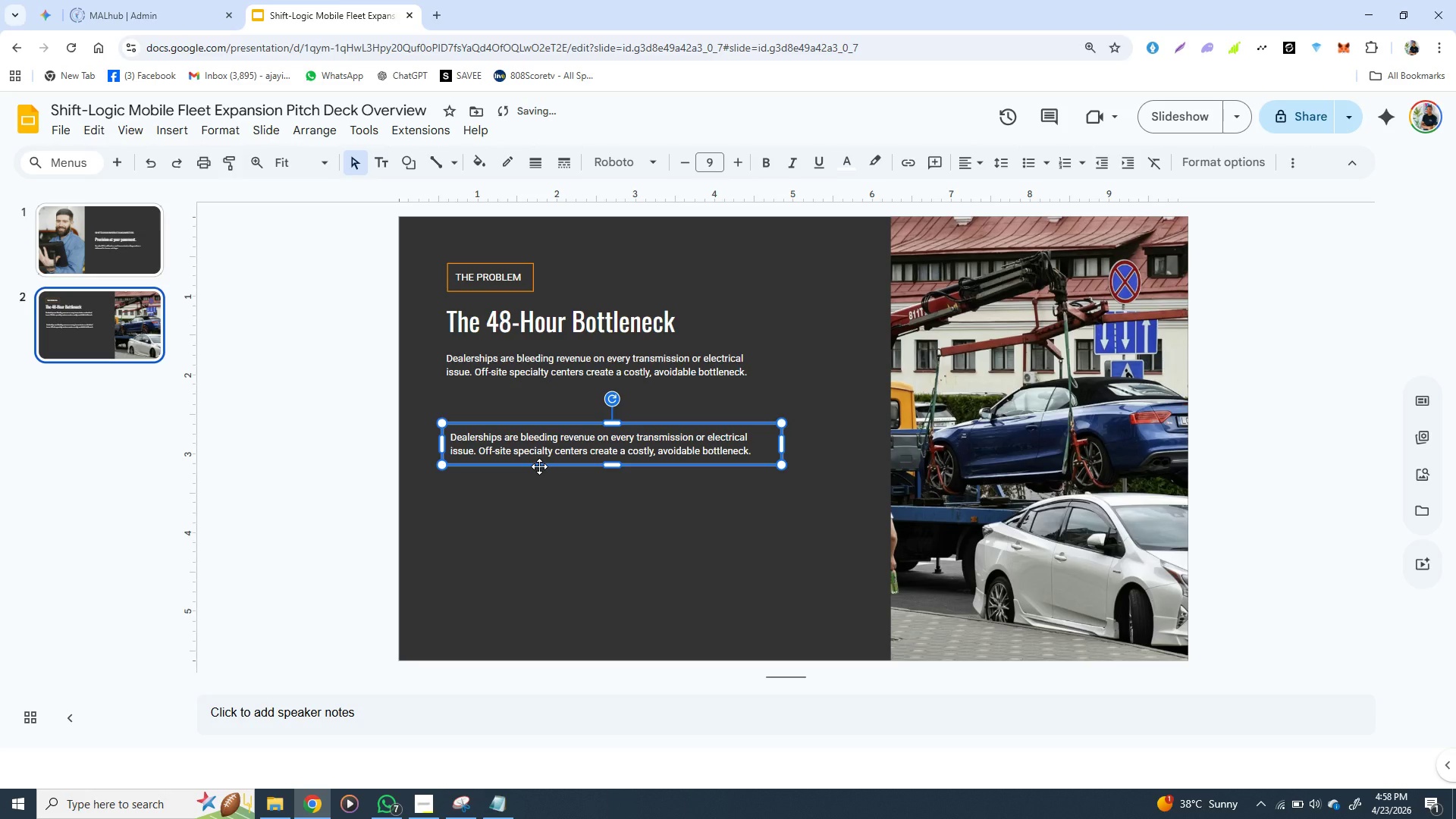 
left_click([438, 298])
 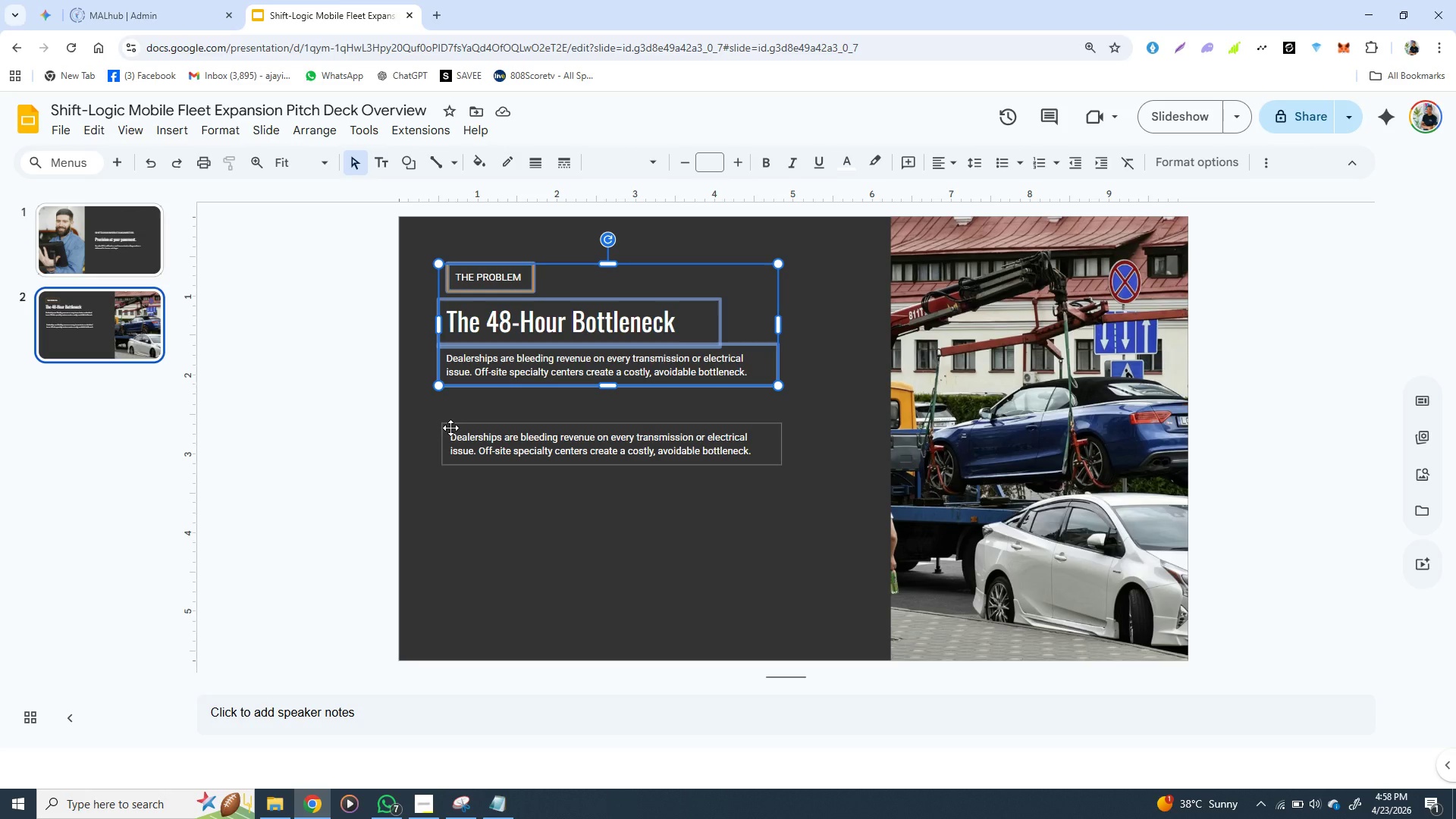 
left_click([444, 422])
 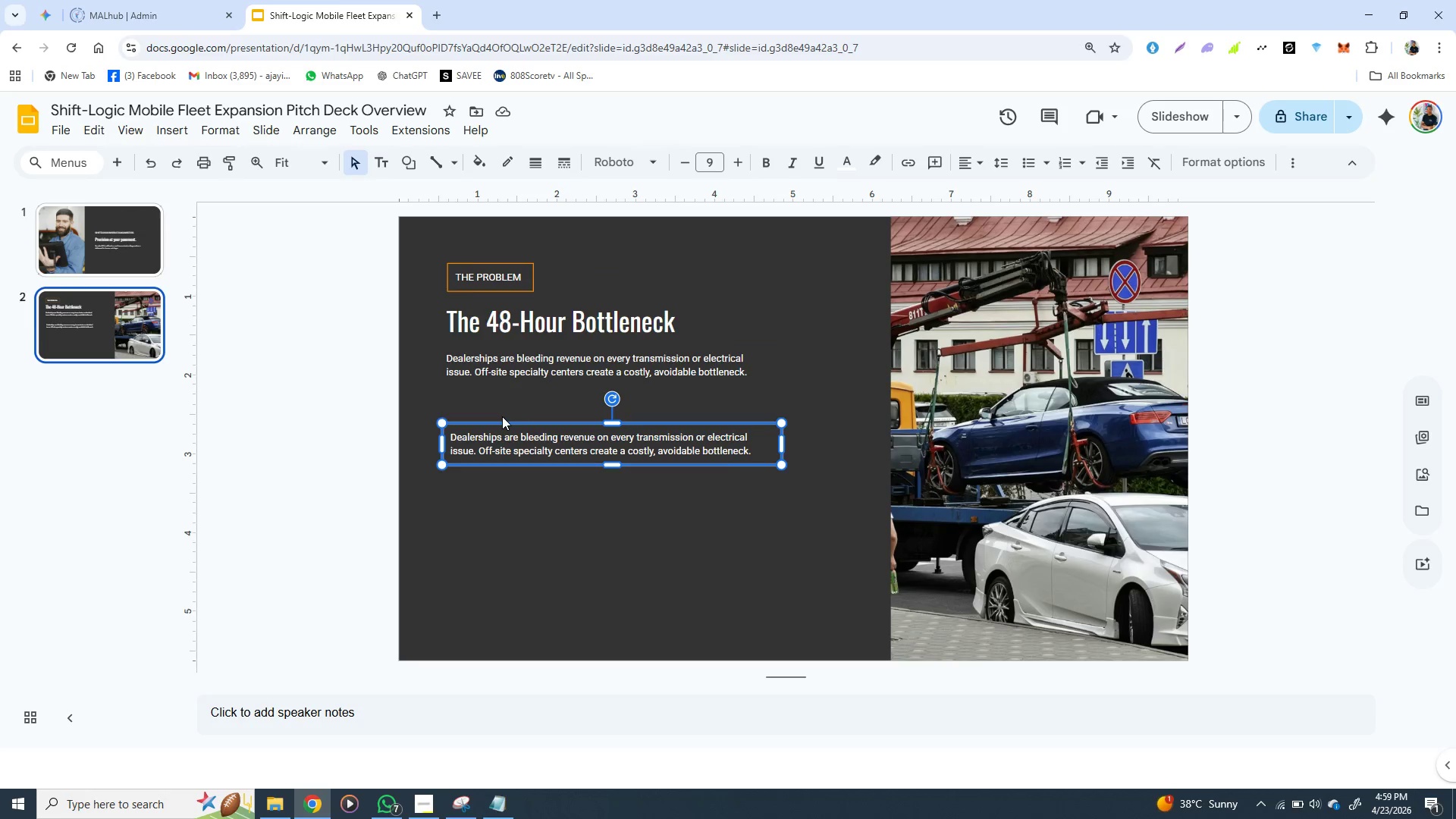 
wait(14.19)
 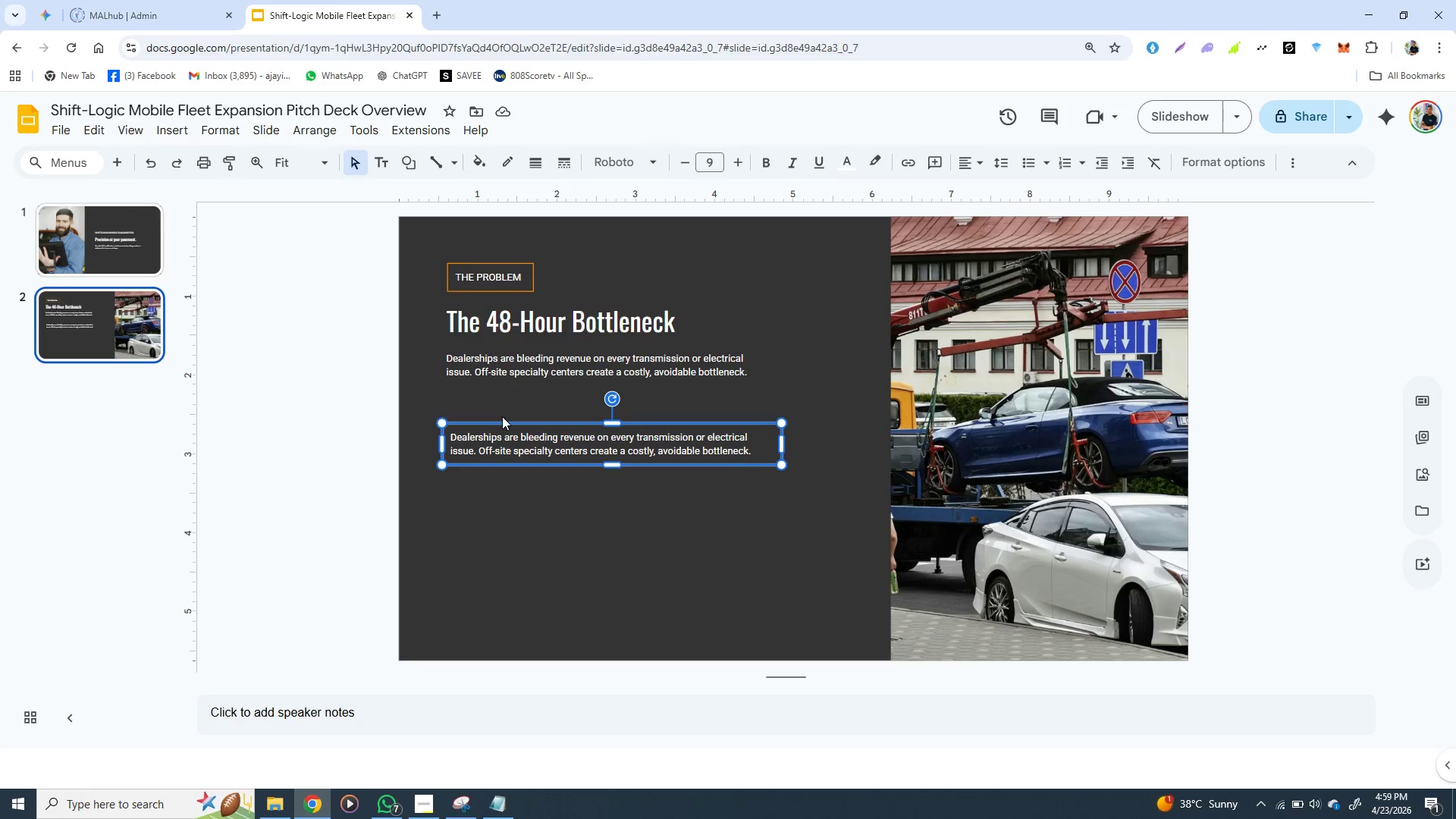 
left_click([453, 313])
 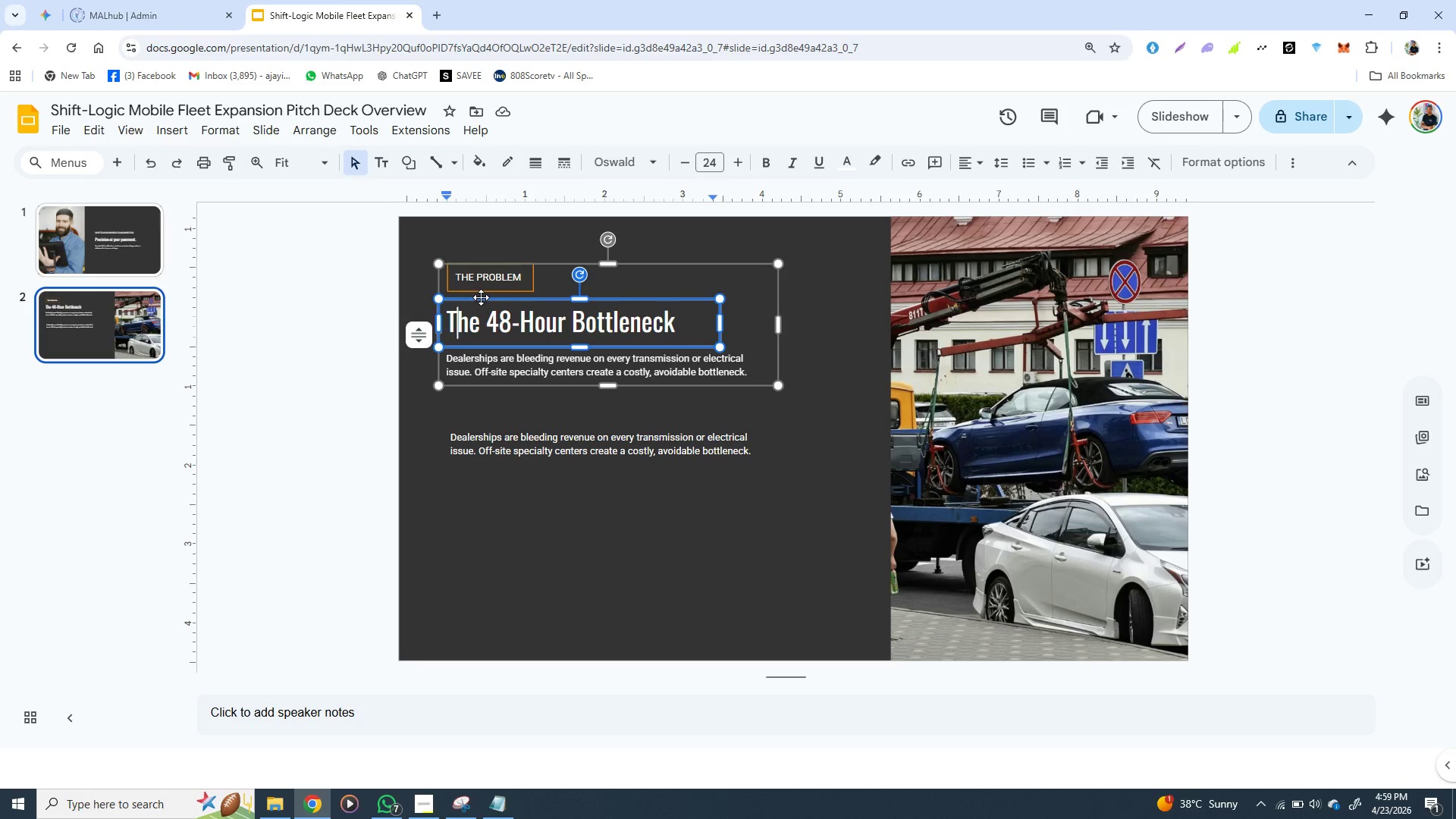 
left_click([481, 297])
 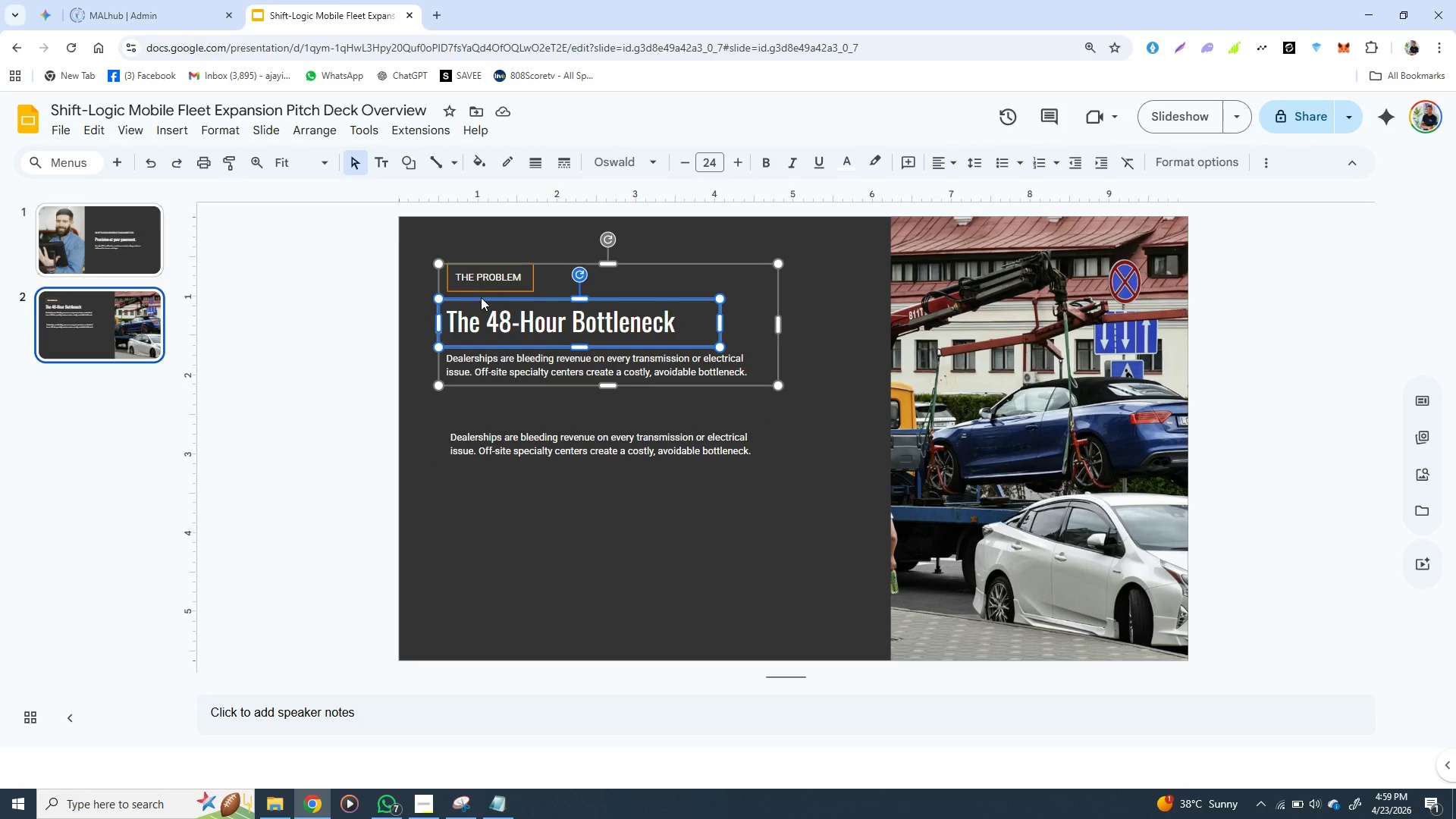 
key(Control+D)
 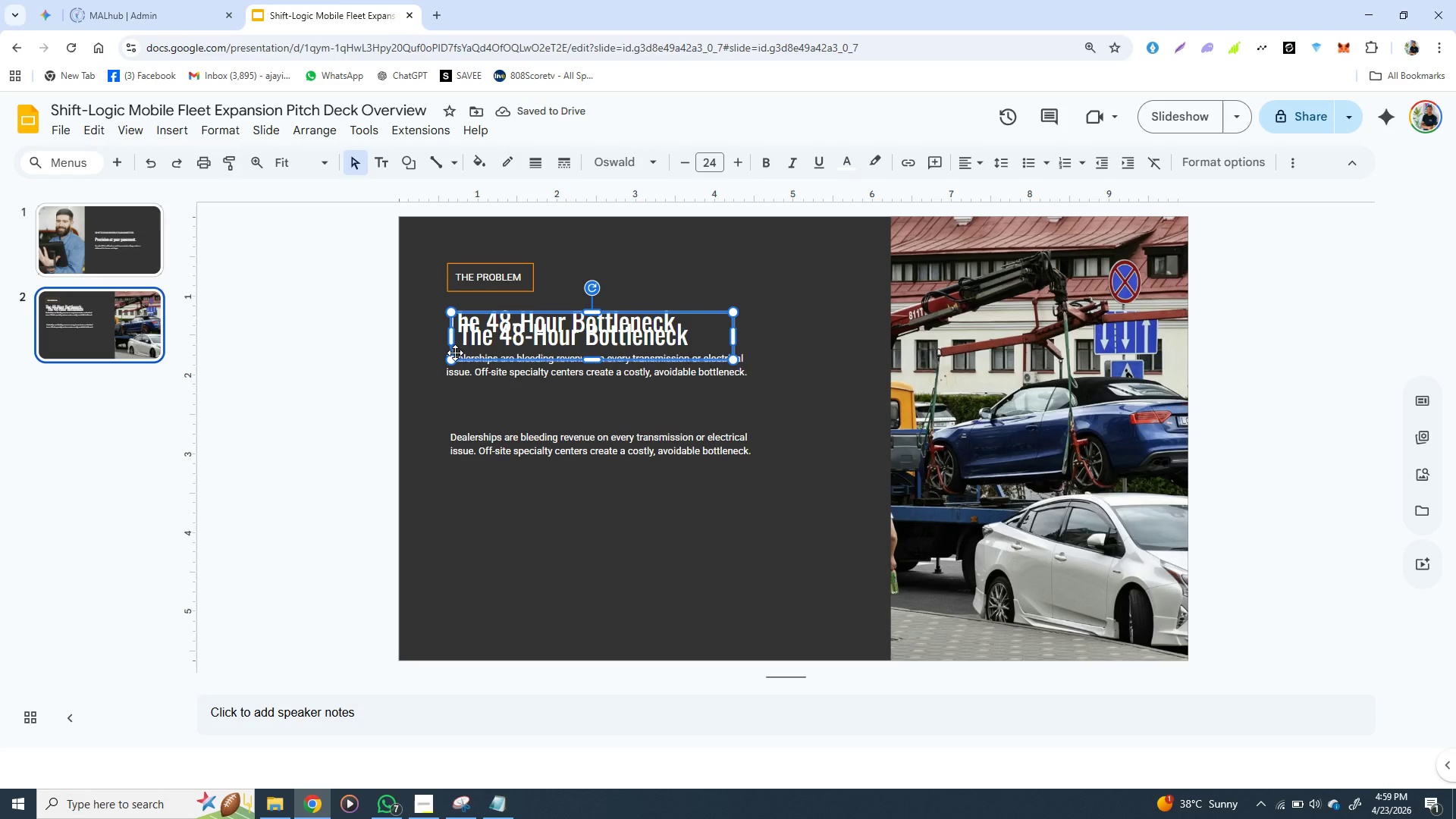 
left_click_drag(start_coordinate=[455, 353], to_coordinate=[457, 419])
 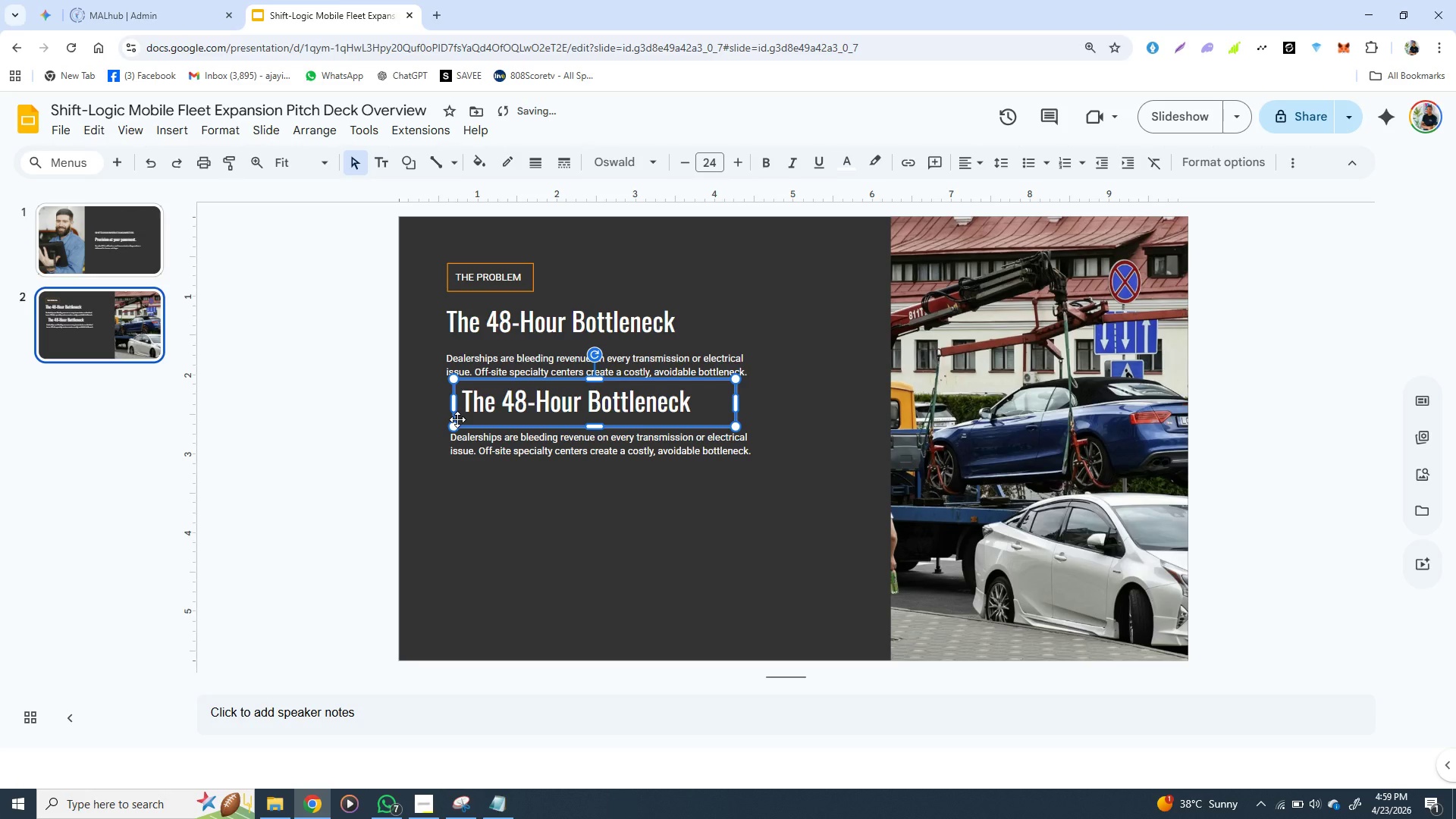 
hold_key(key=ArrowLeft, duration=0.86)
 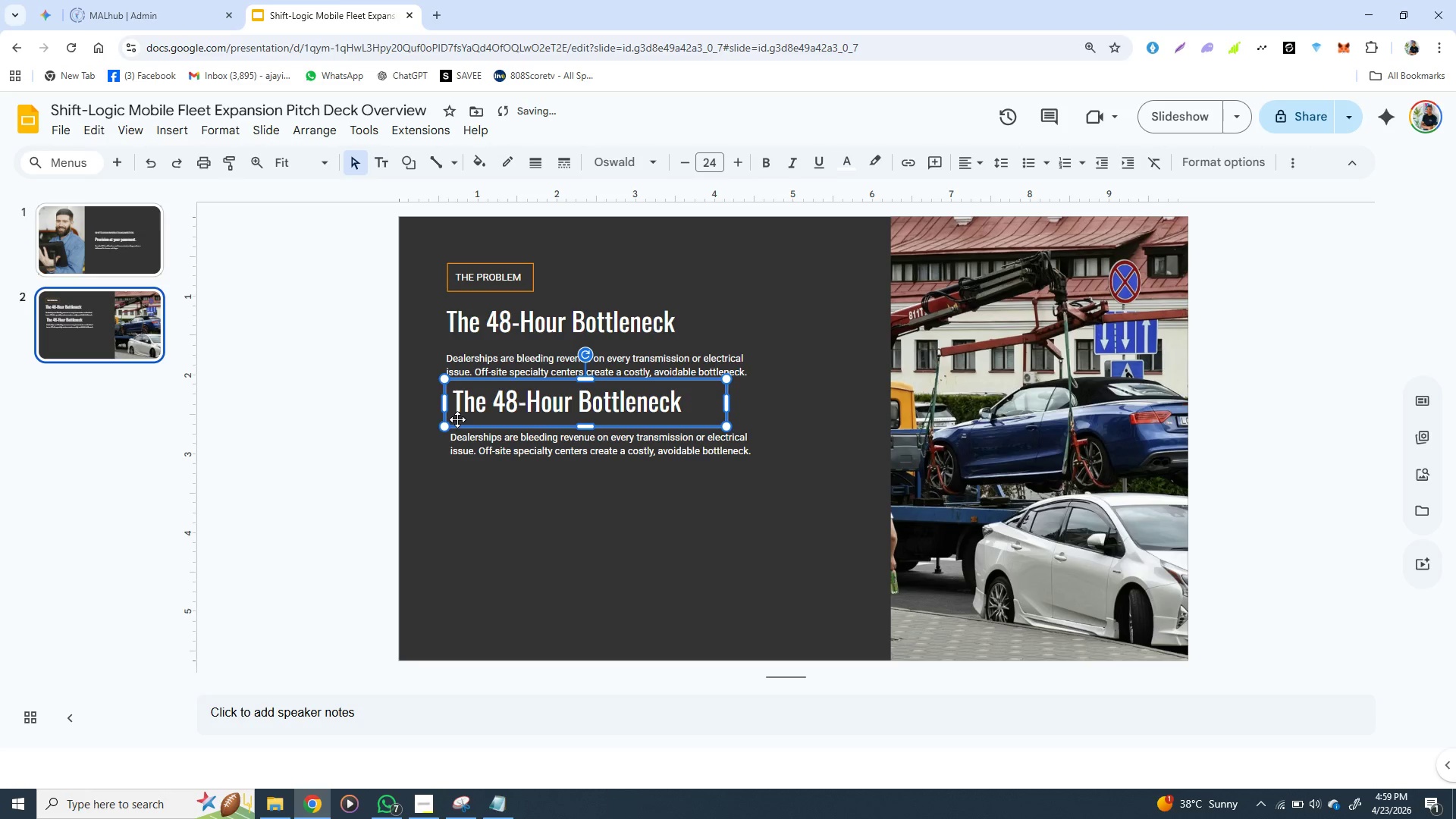 
hold_key(key=ArrowLeft, duration=0.86)
 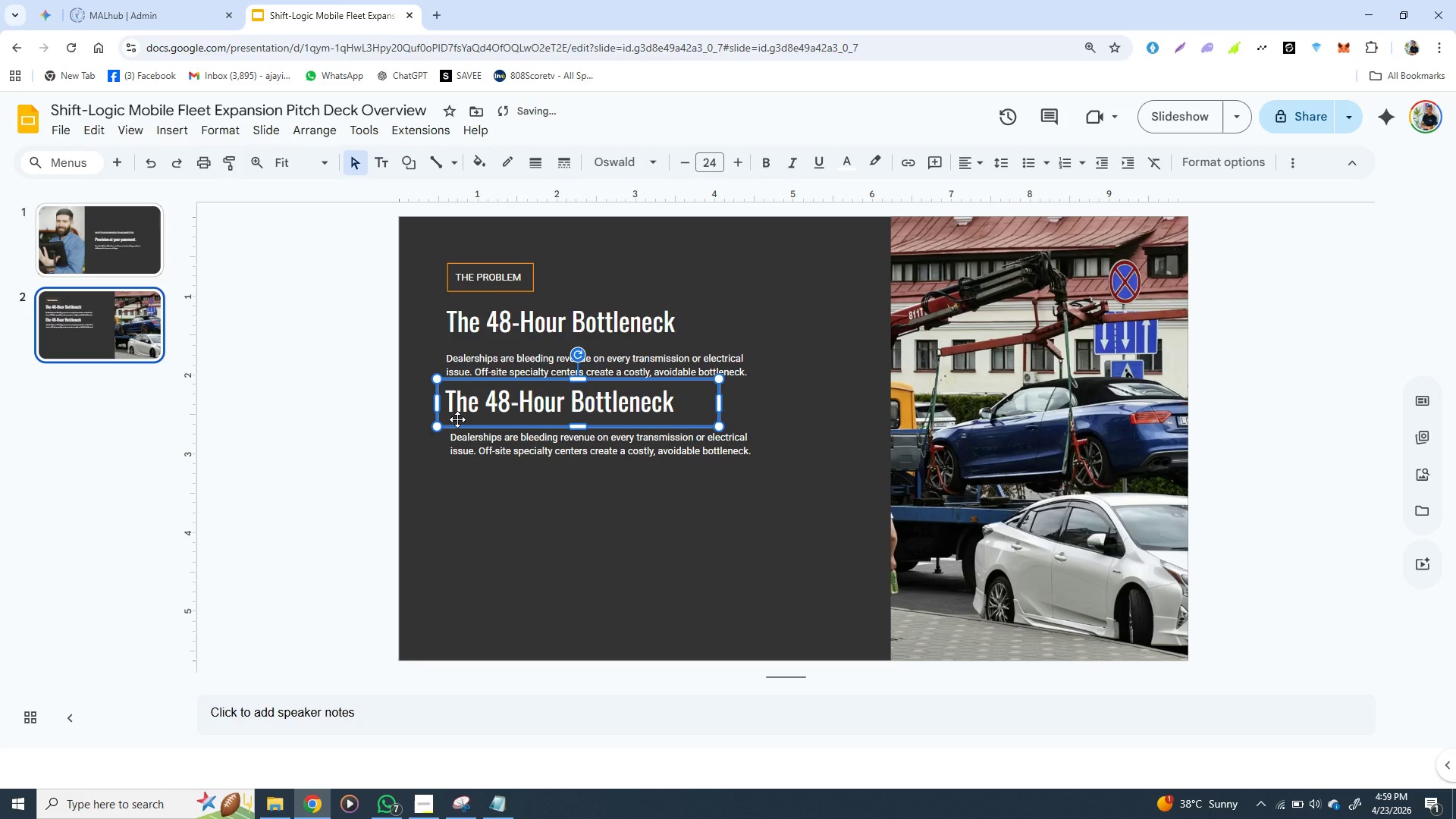 
left_click_drag(start_coordinate=[457, 419], to_coordinate=[462, 422])
 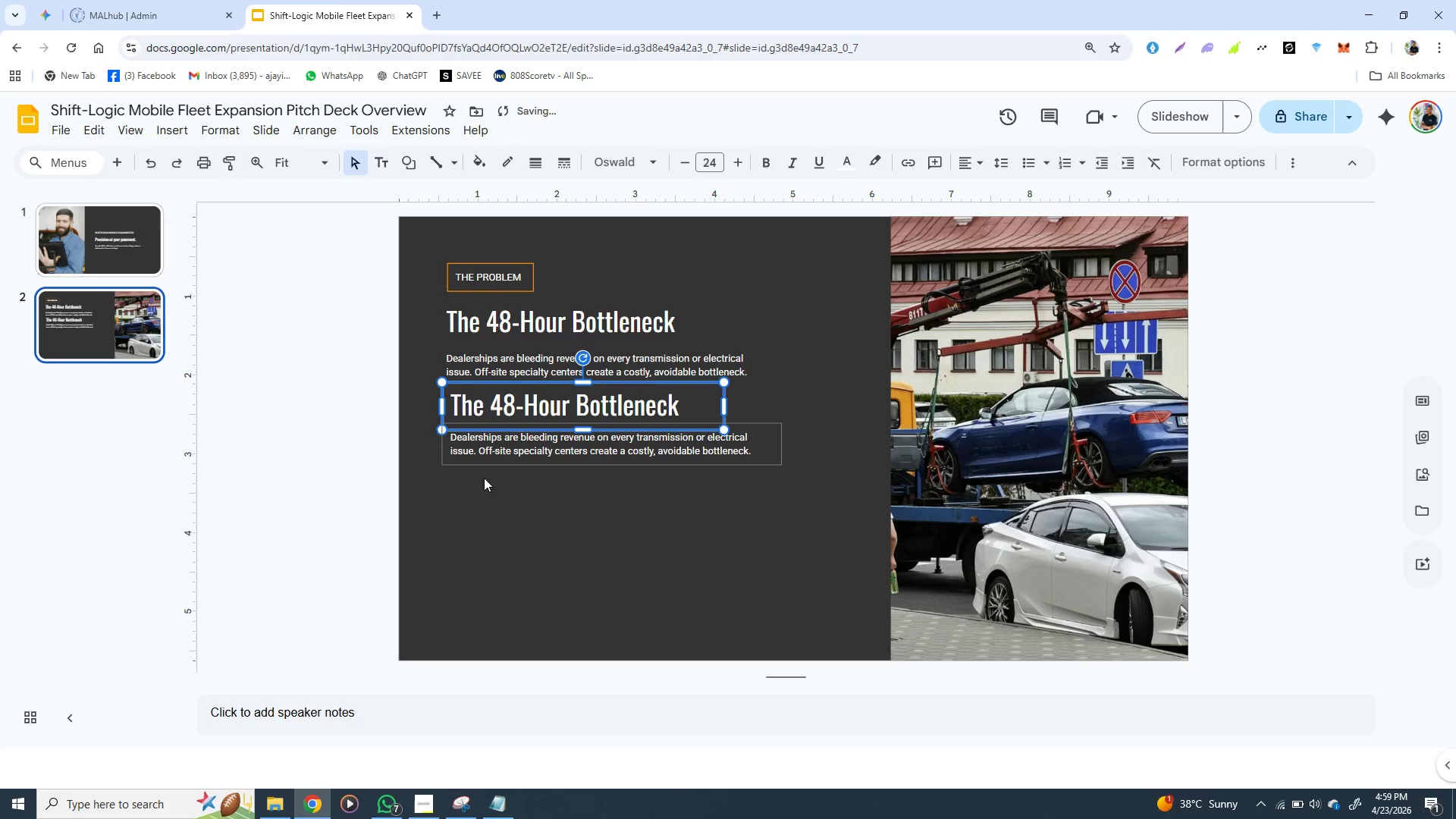 
left_click([488, 490])
 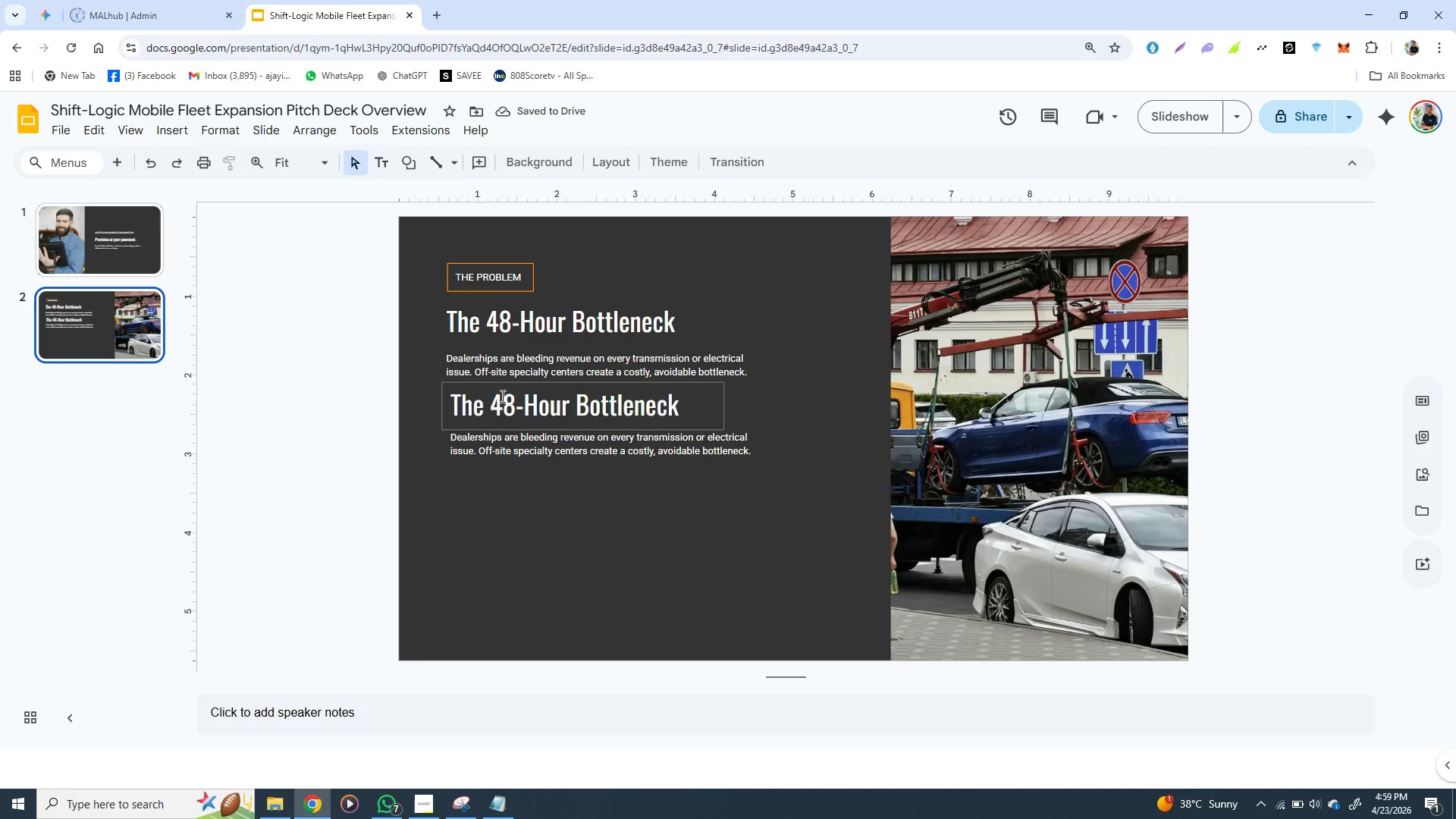 
double_click([501, 396])
 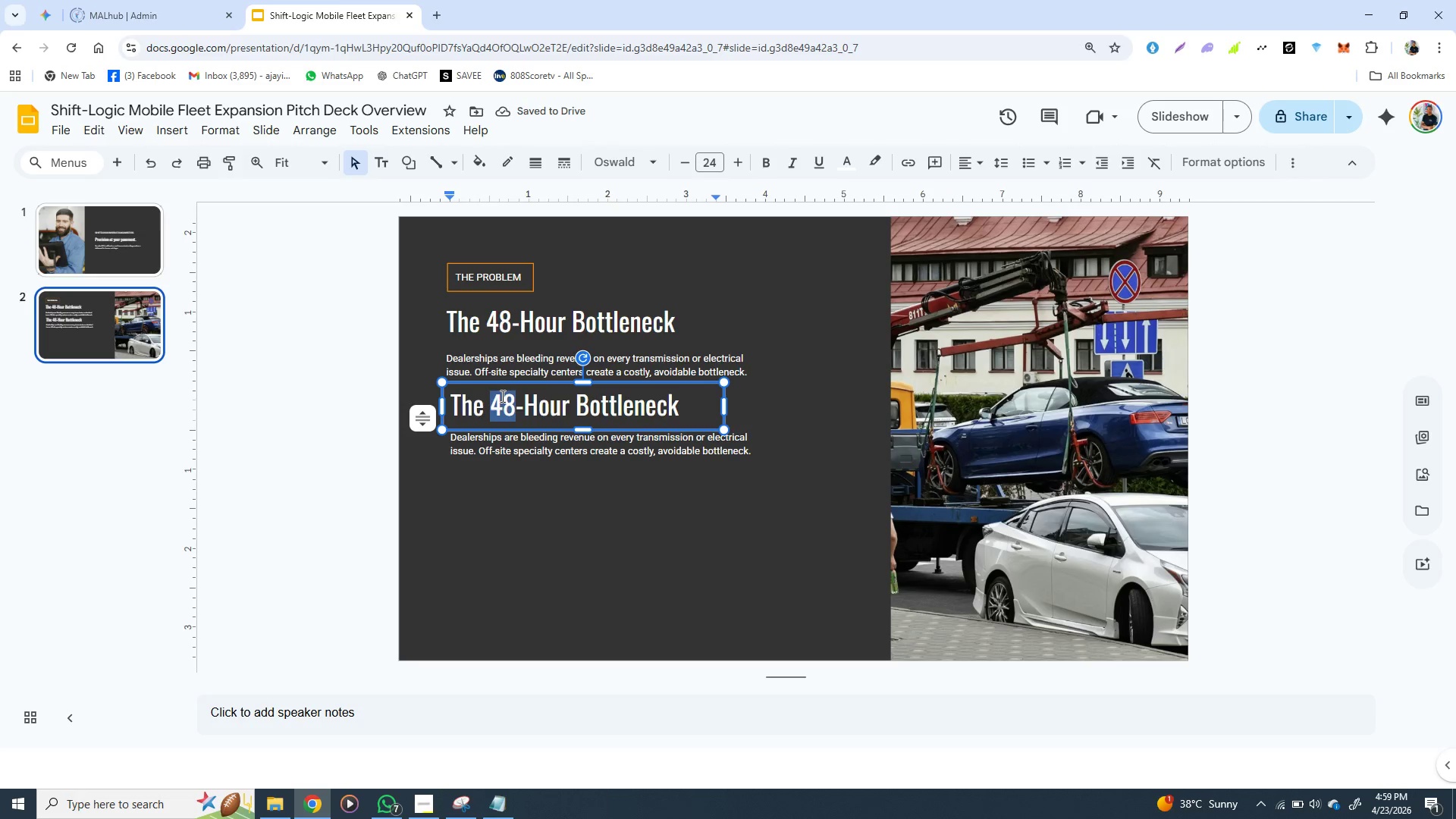 
triple_click([501, 396])
 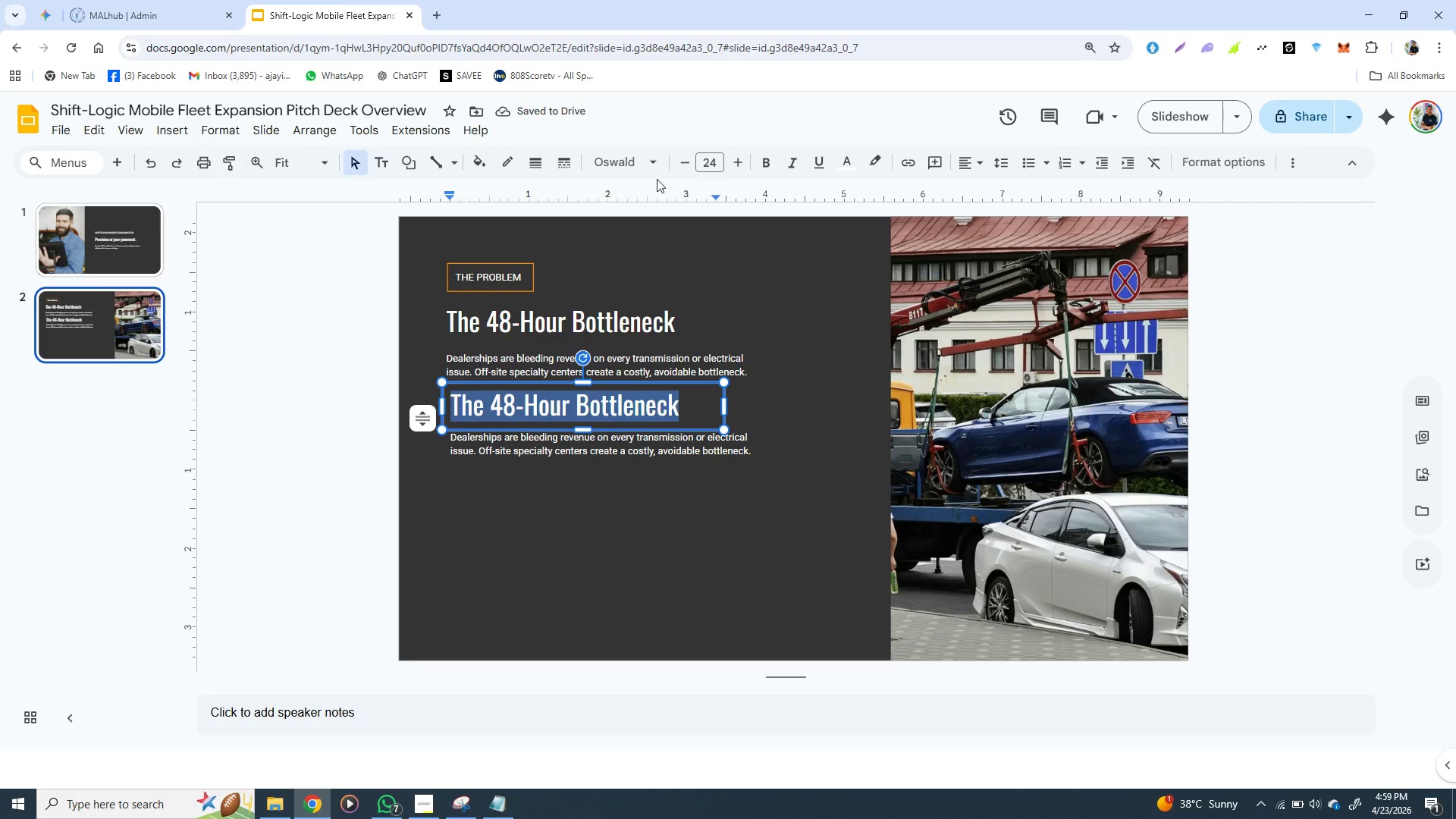 
left_click([658, 162])
 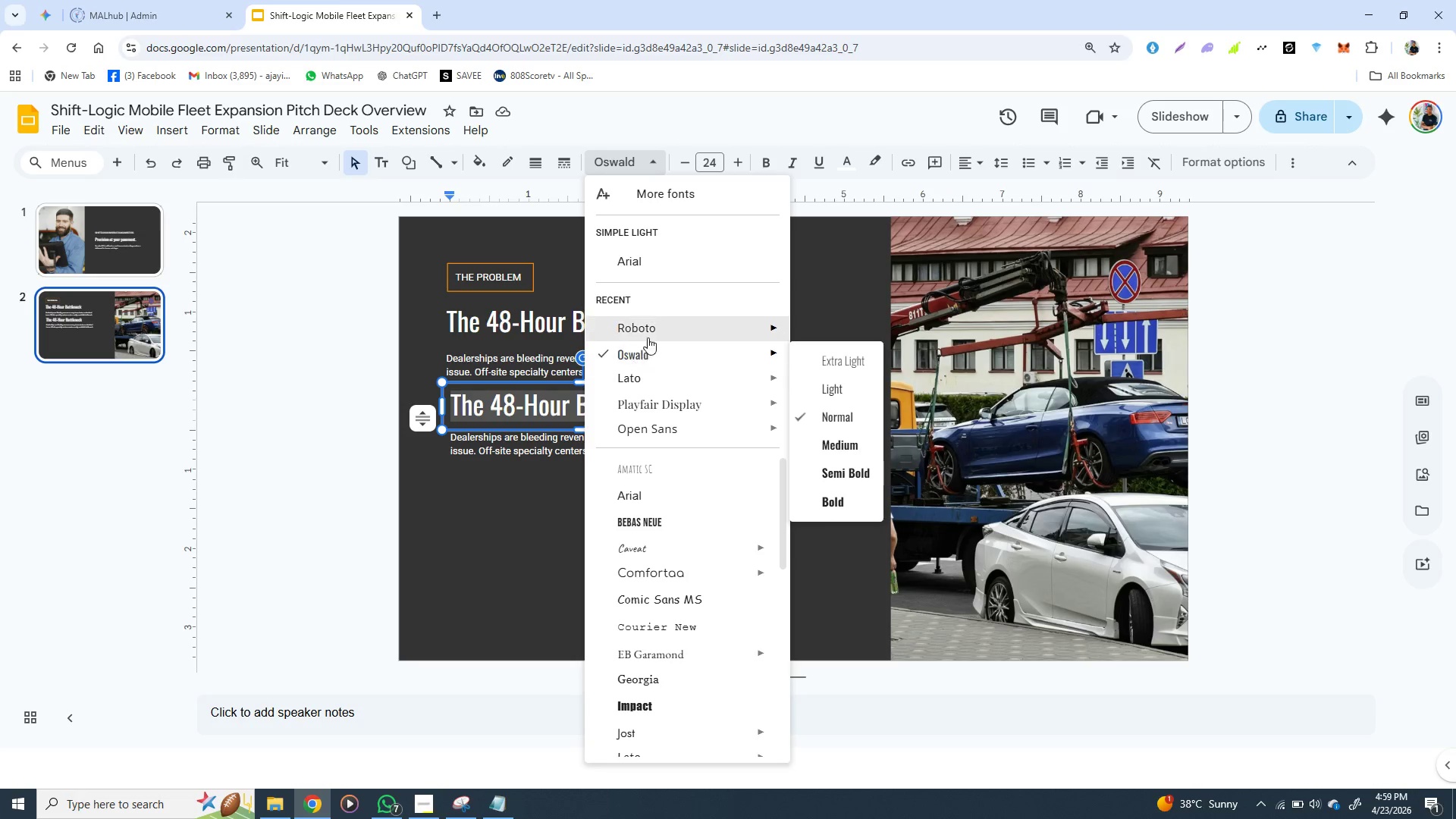 
left_click([654, 328])
 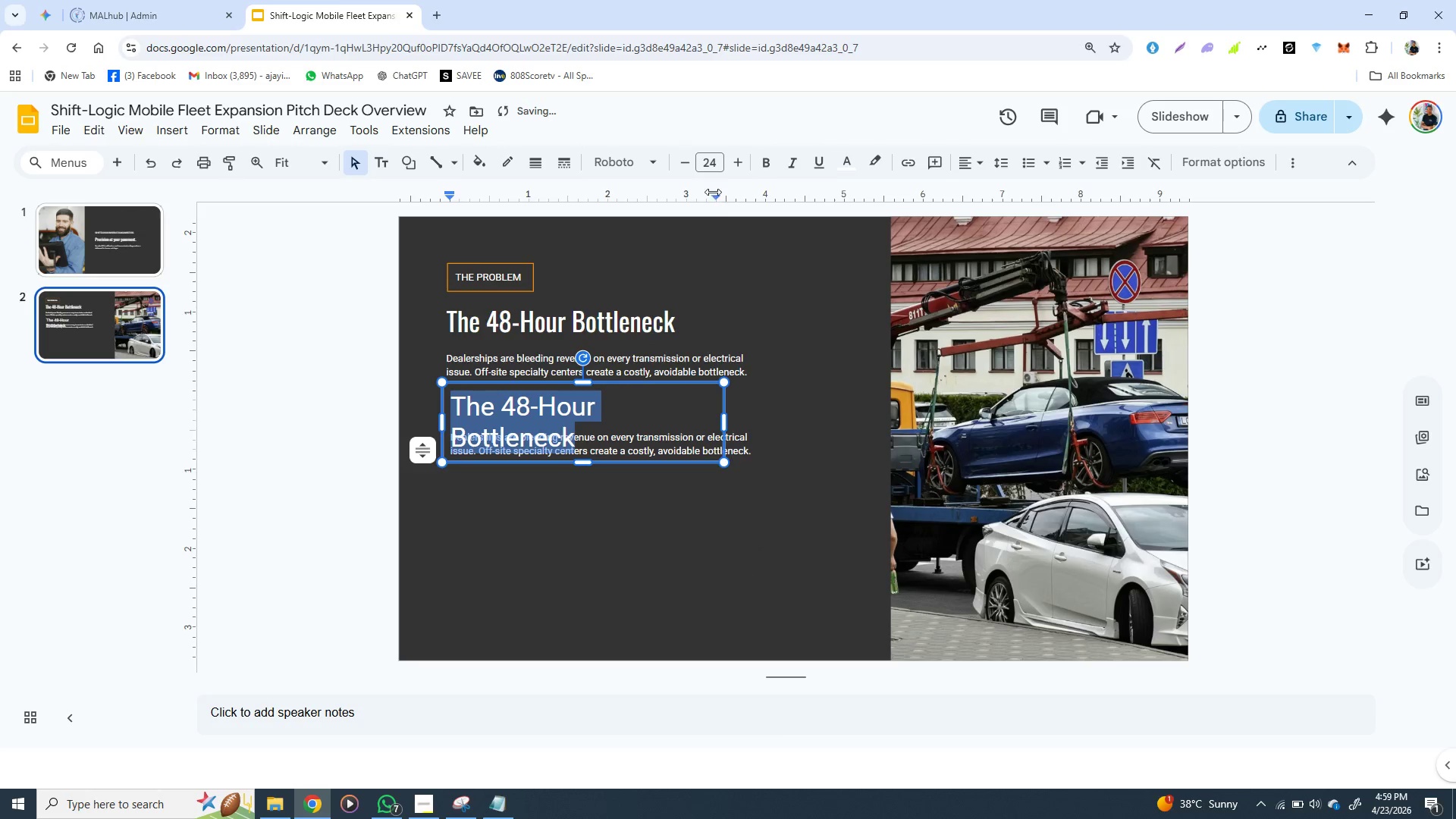 
left_click([720, 164])
 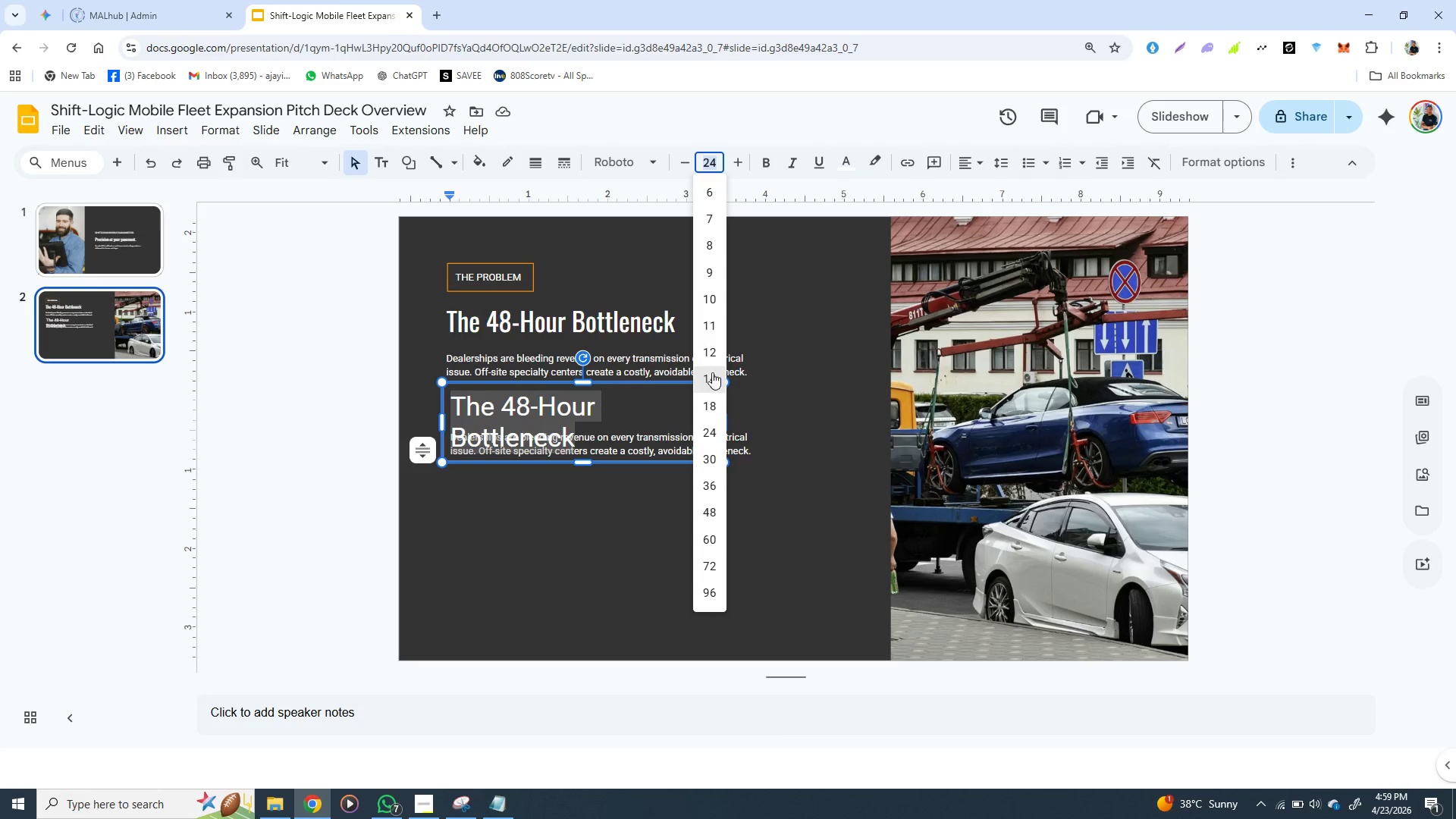 
left_click([710, 320])
 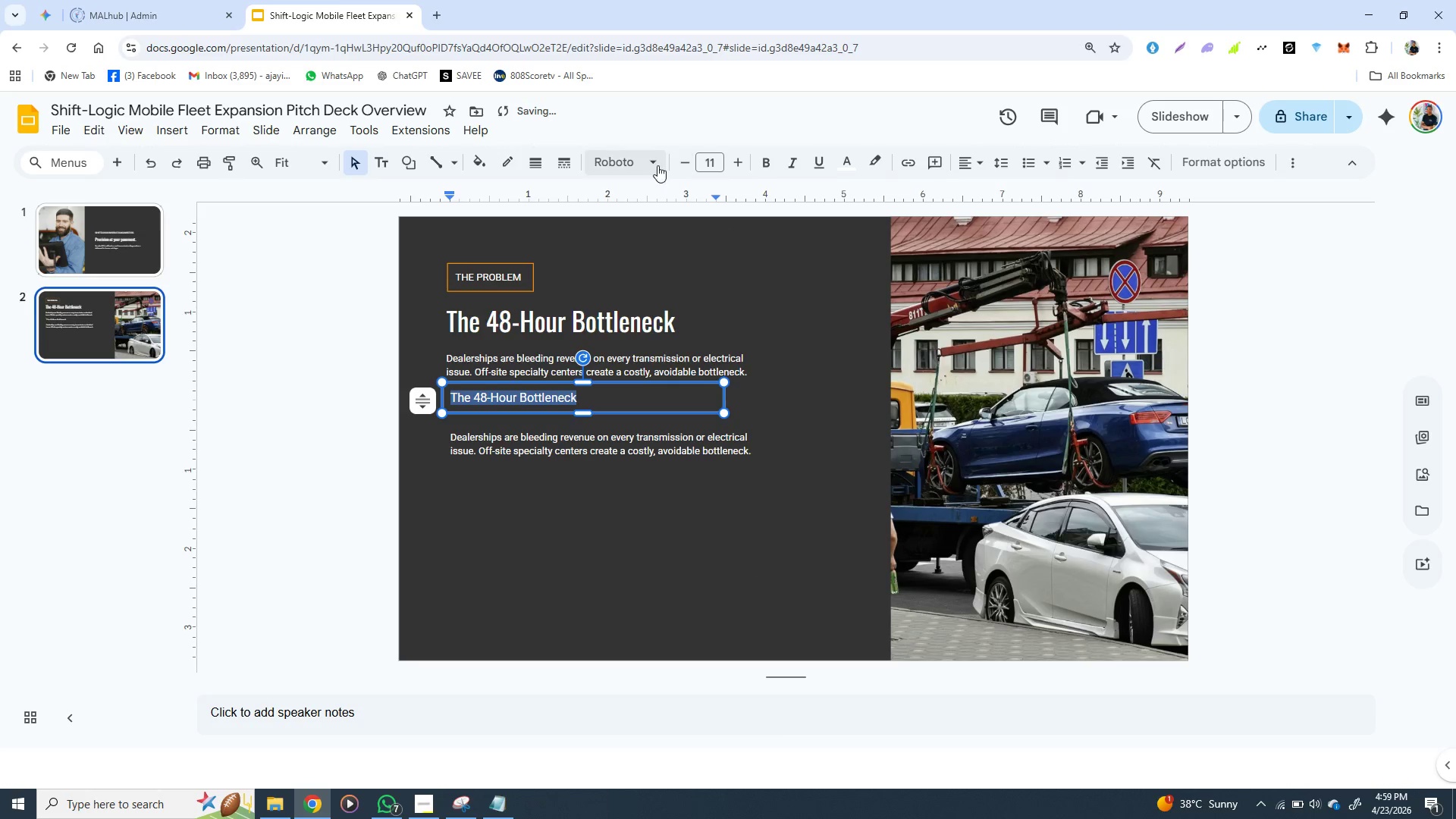 
left_click([654, 165])
 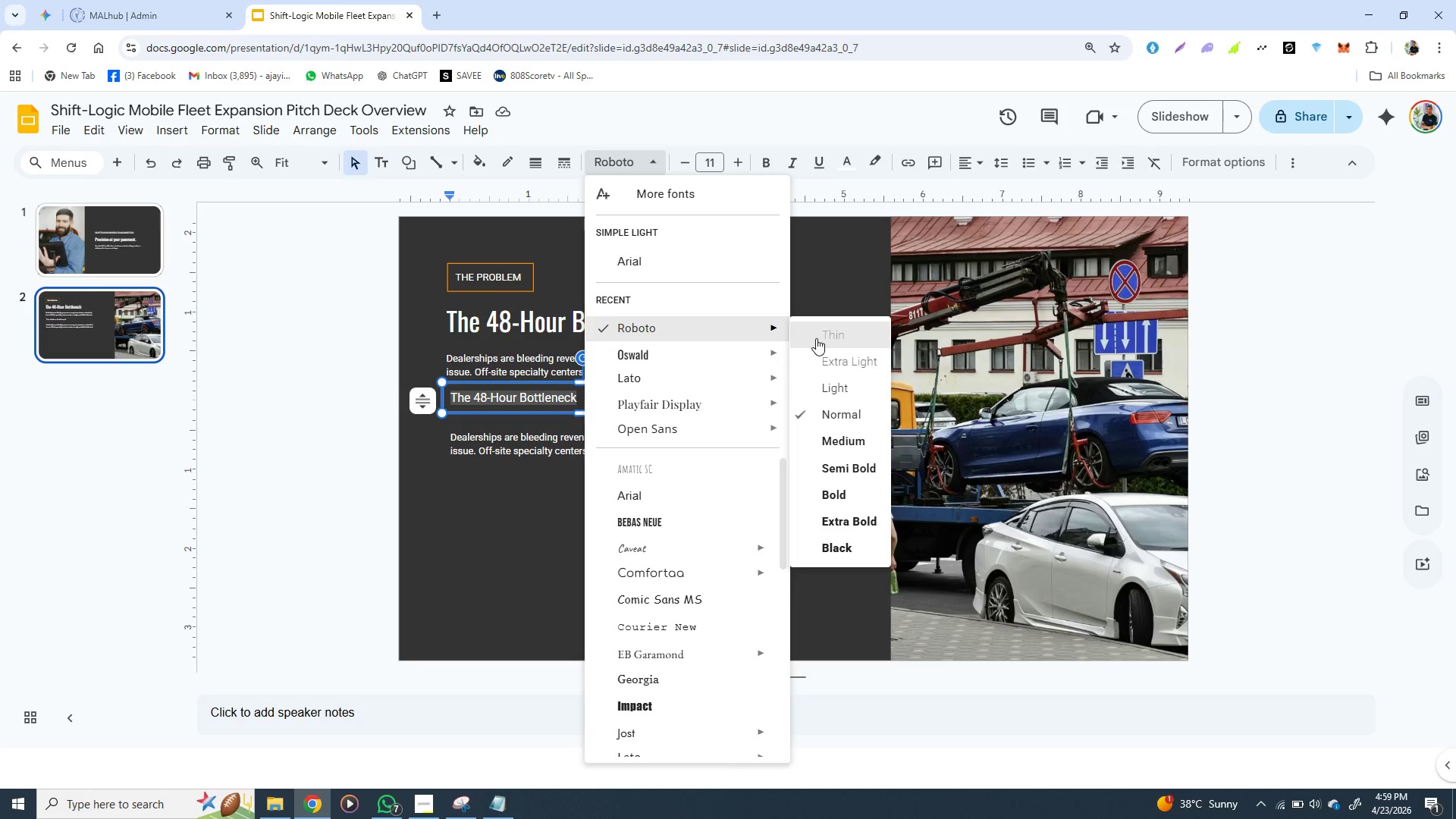 
wait(10.41)
 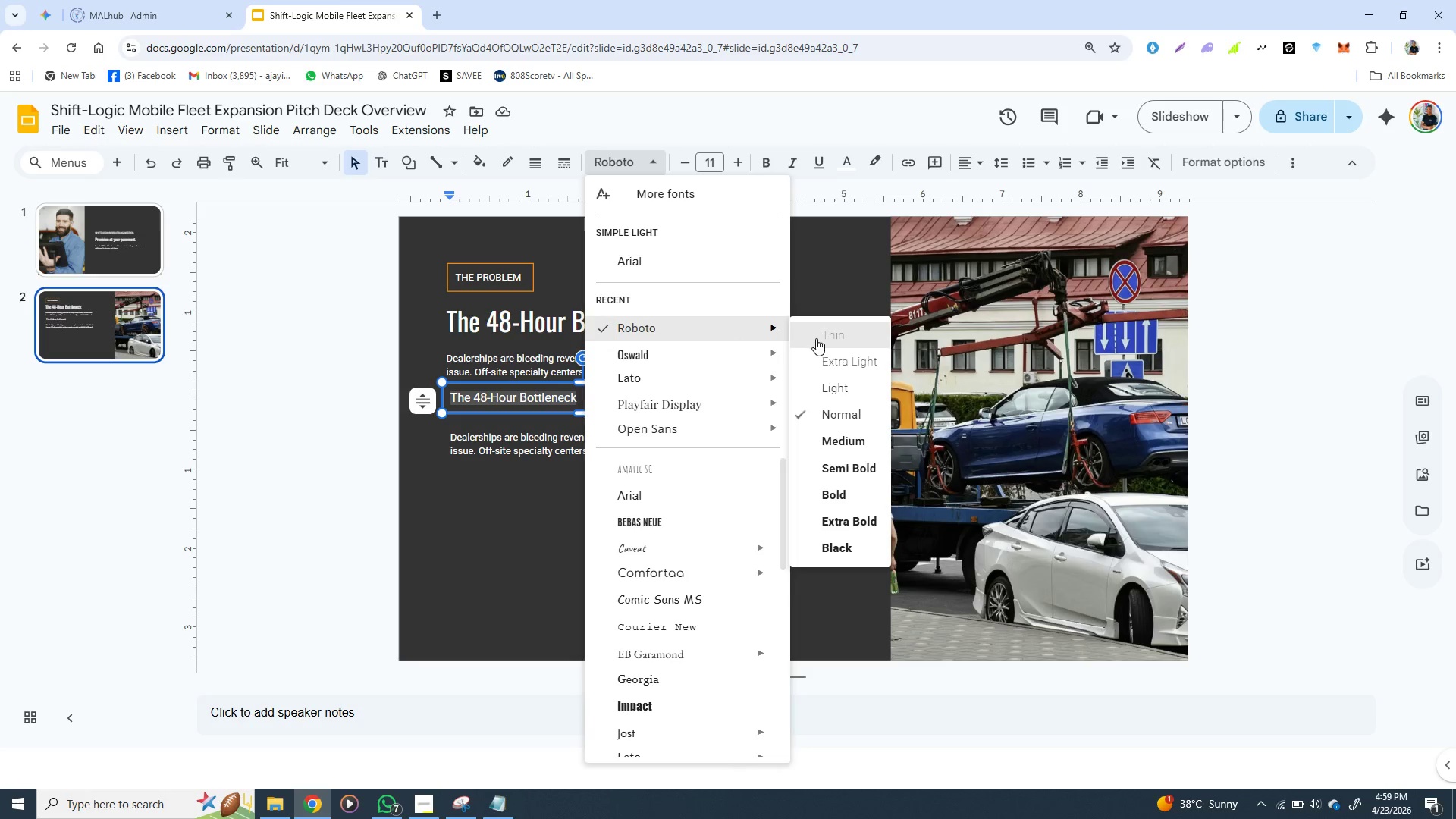 
left_click([475, 516])
 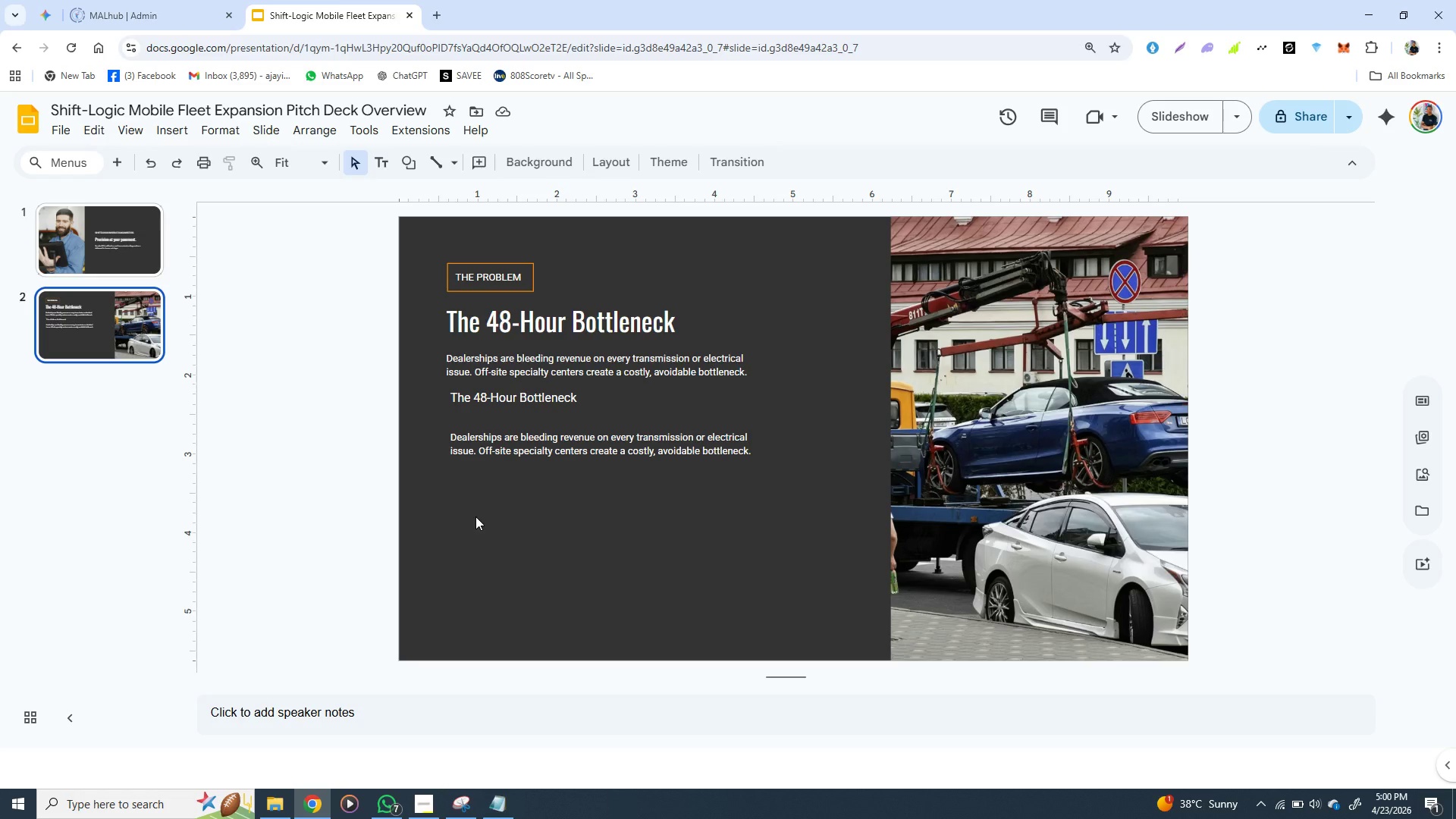 
wait(70.78)
 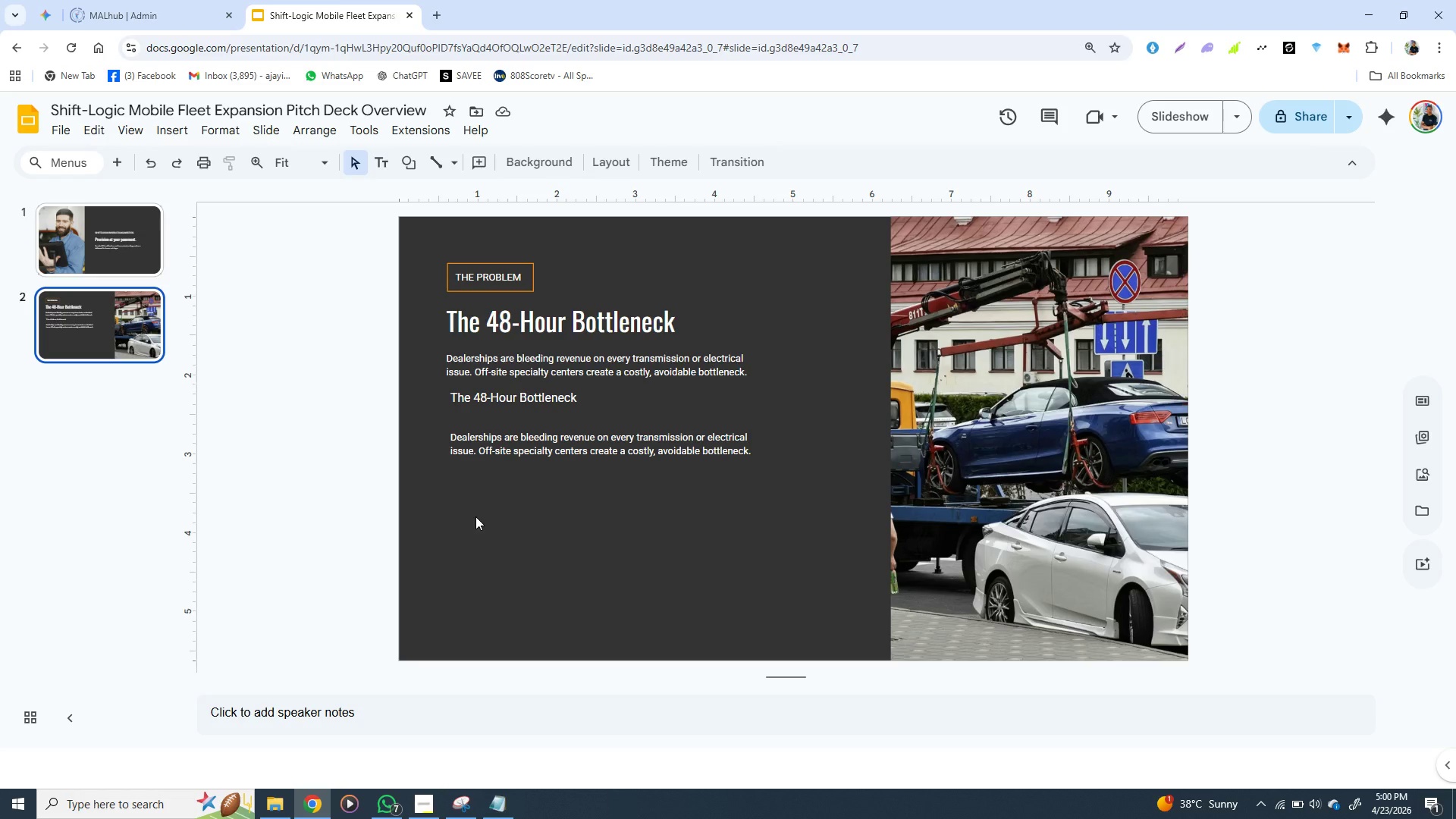 
left_click([517, 376])
 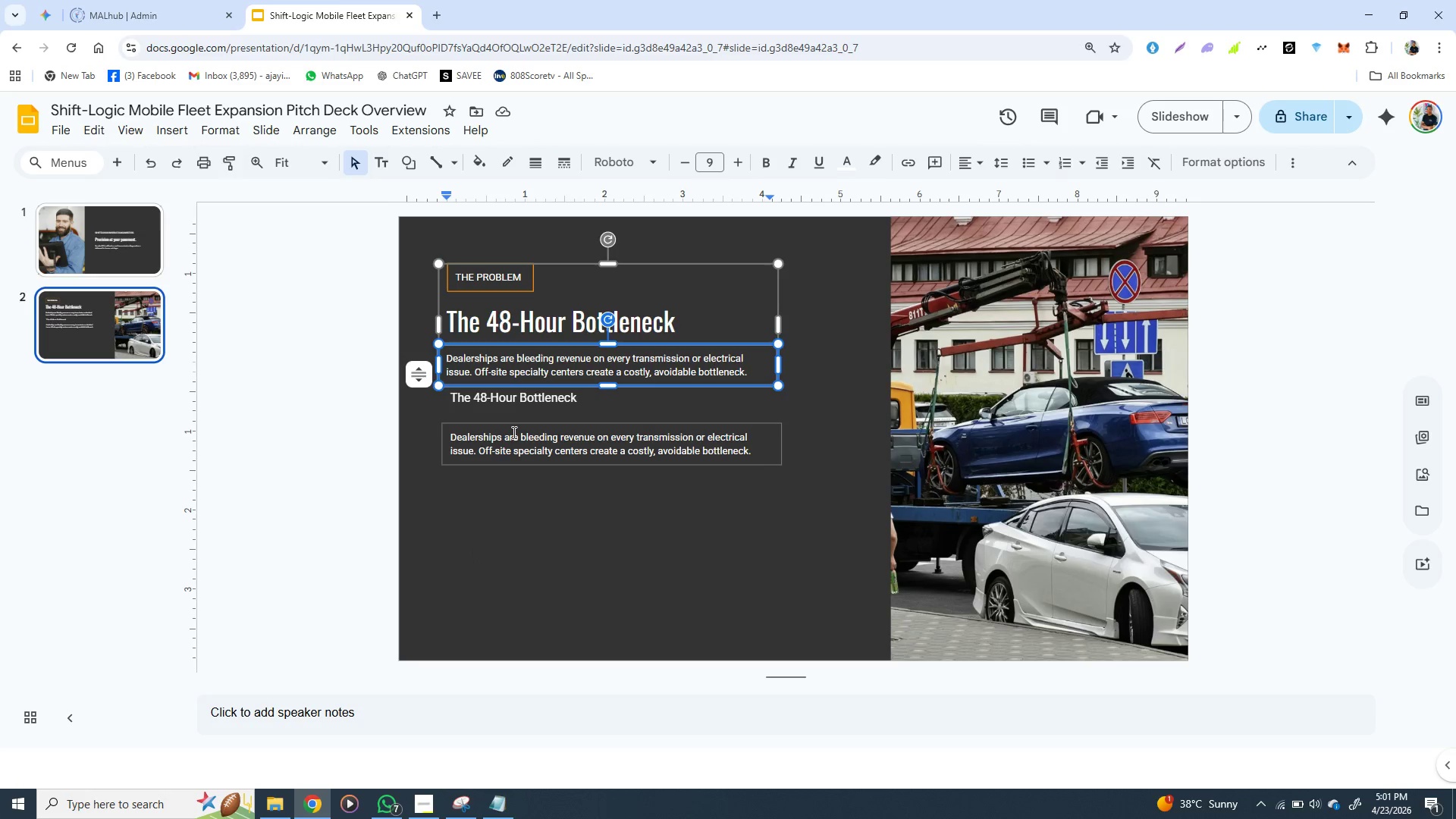 
left_click([513, 432])
 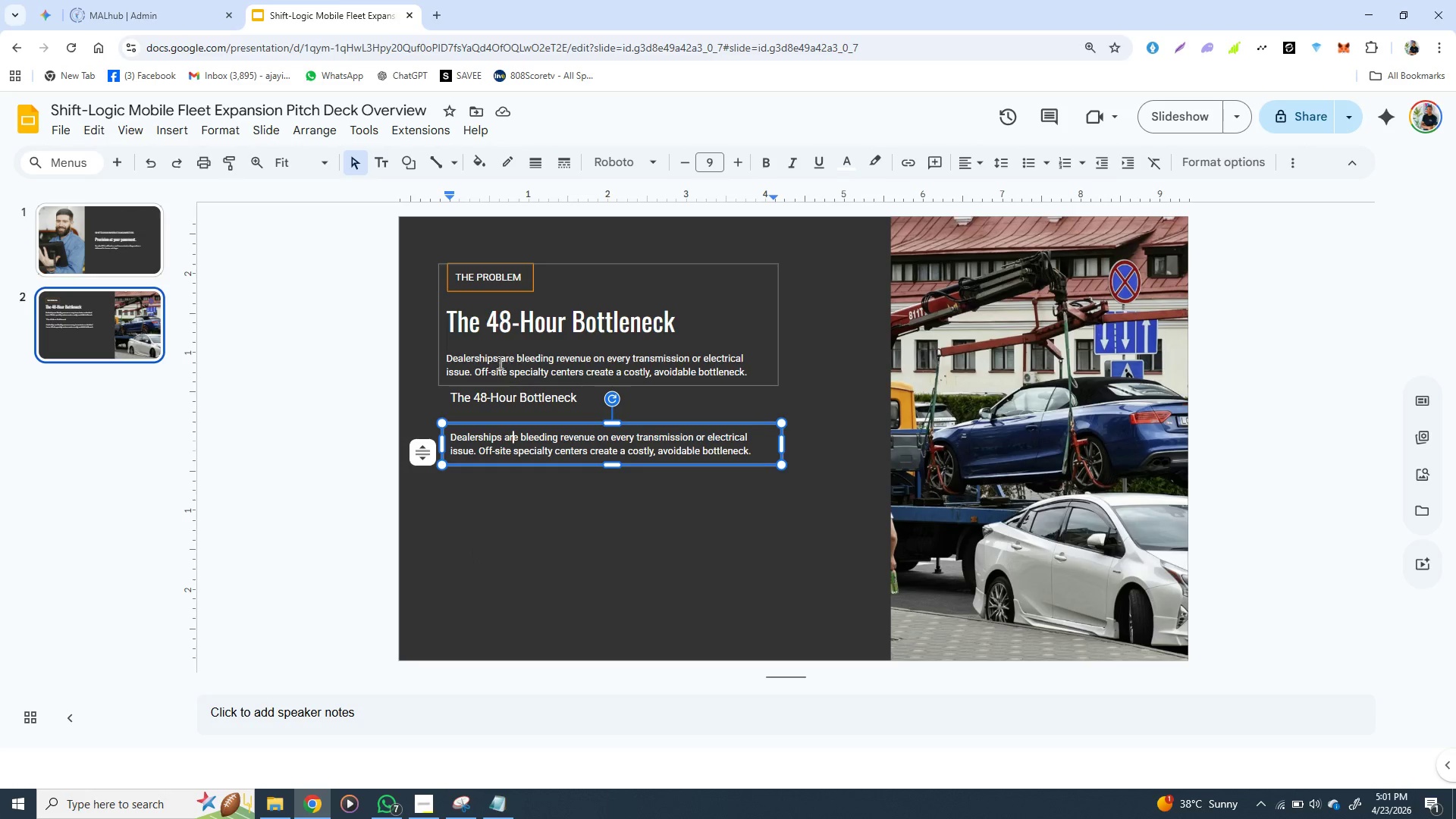 
left_click([498, 369])
 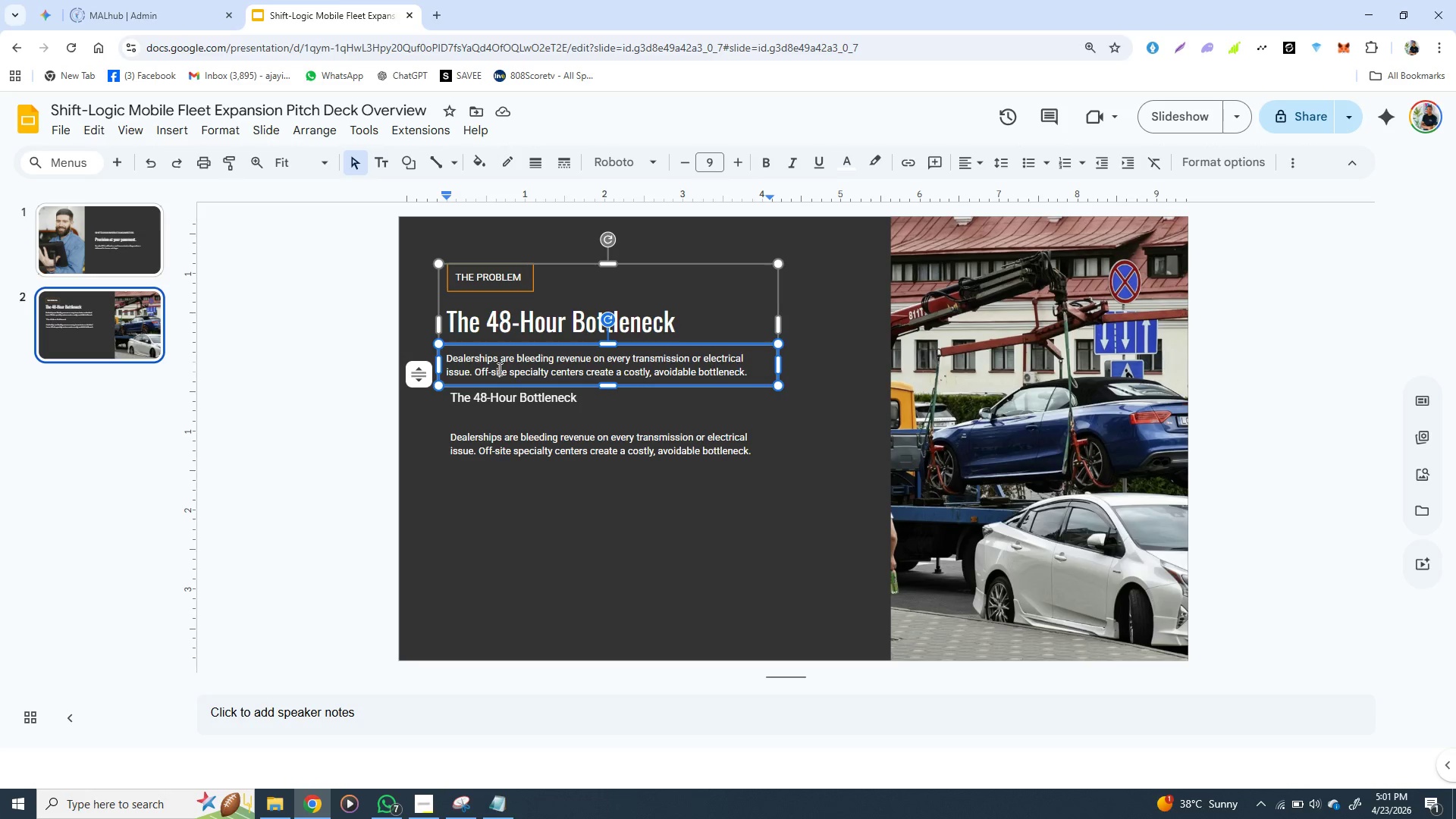 
wait(28.14)
 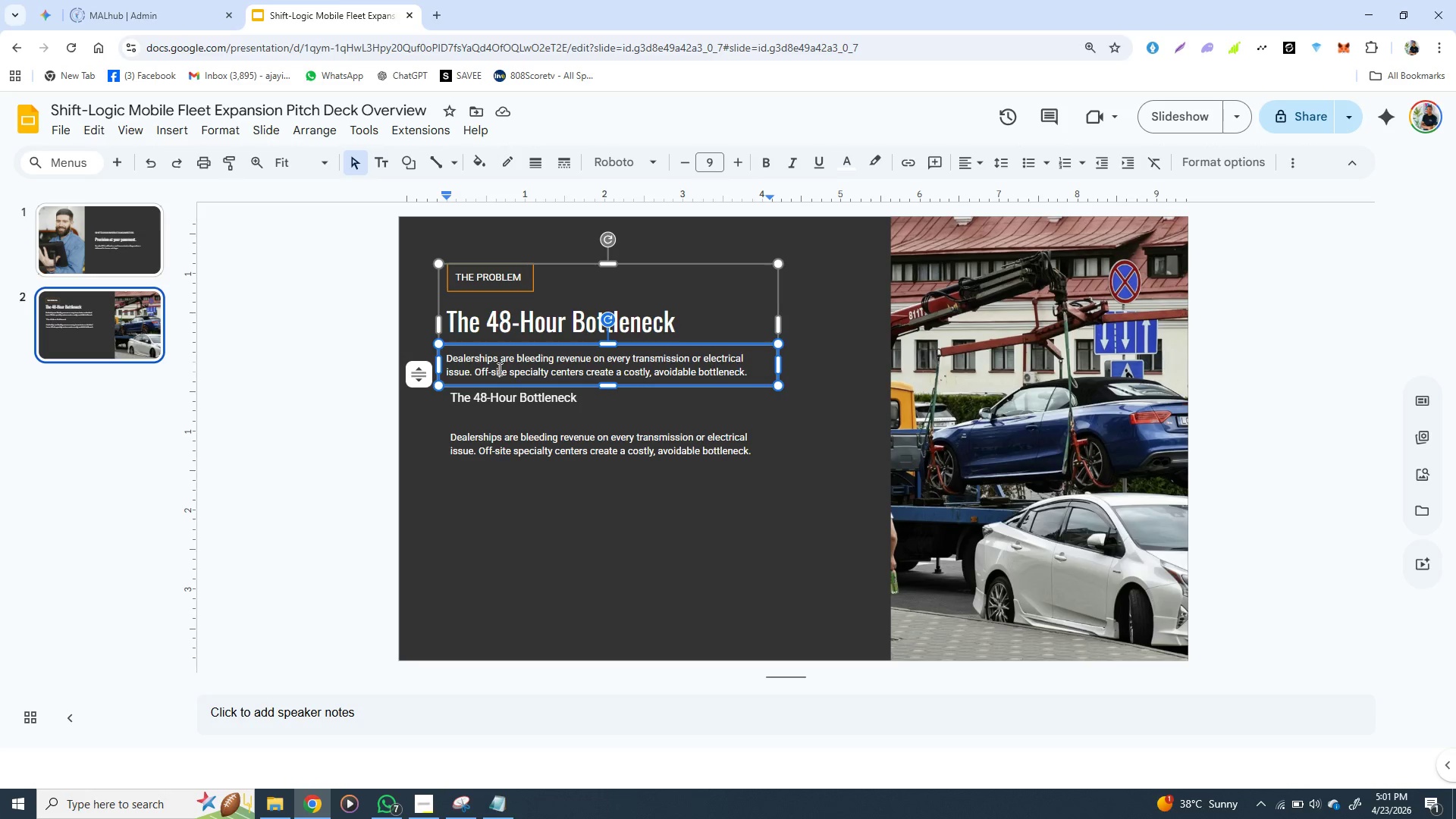 
scroll: coordinate [498, 369], scroll_direction: up, amount: 1.0
 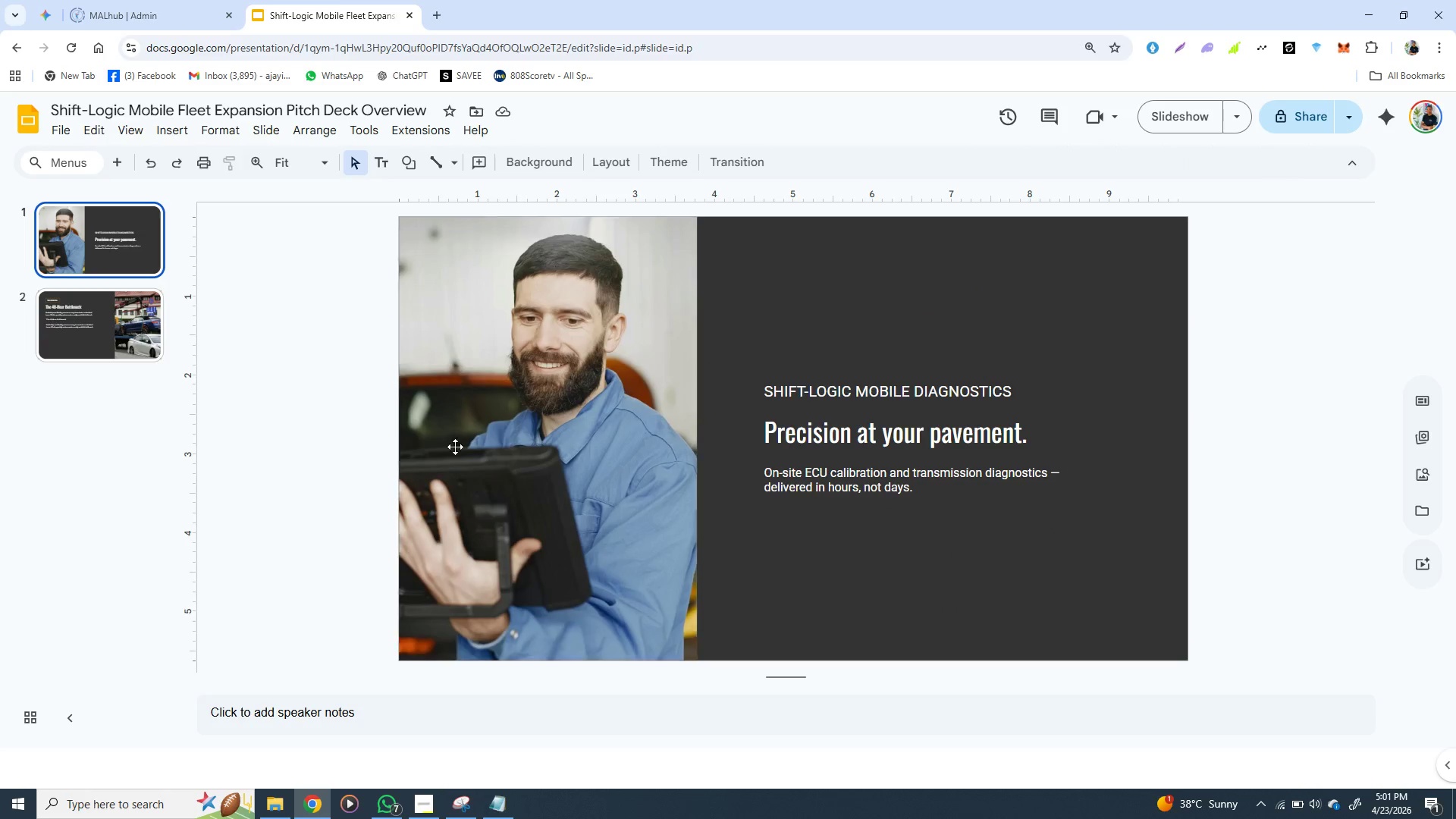 
left_click([607, 391])
 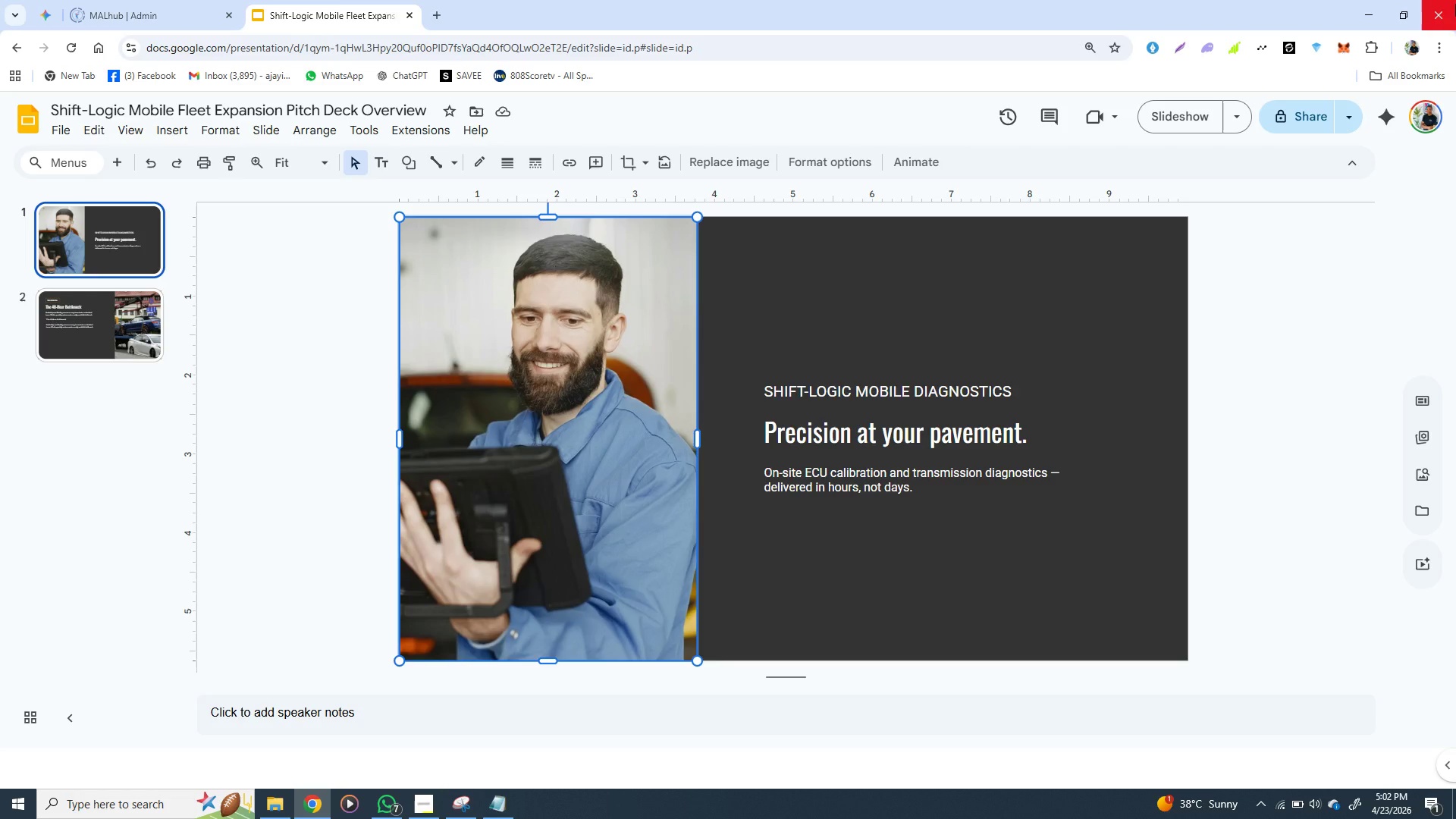 
wait(28.92)
 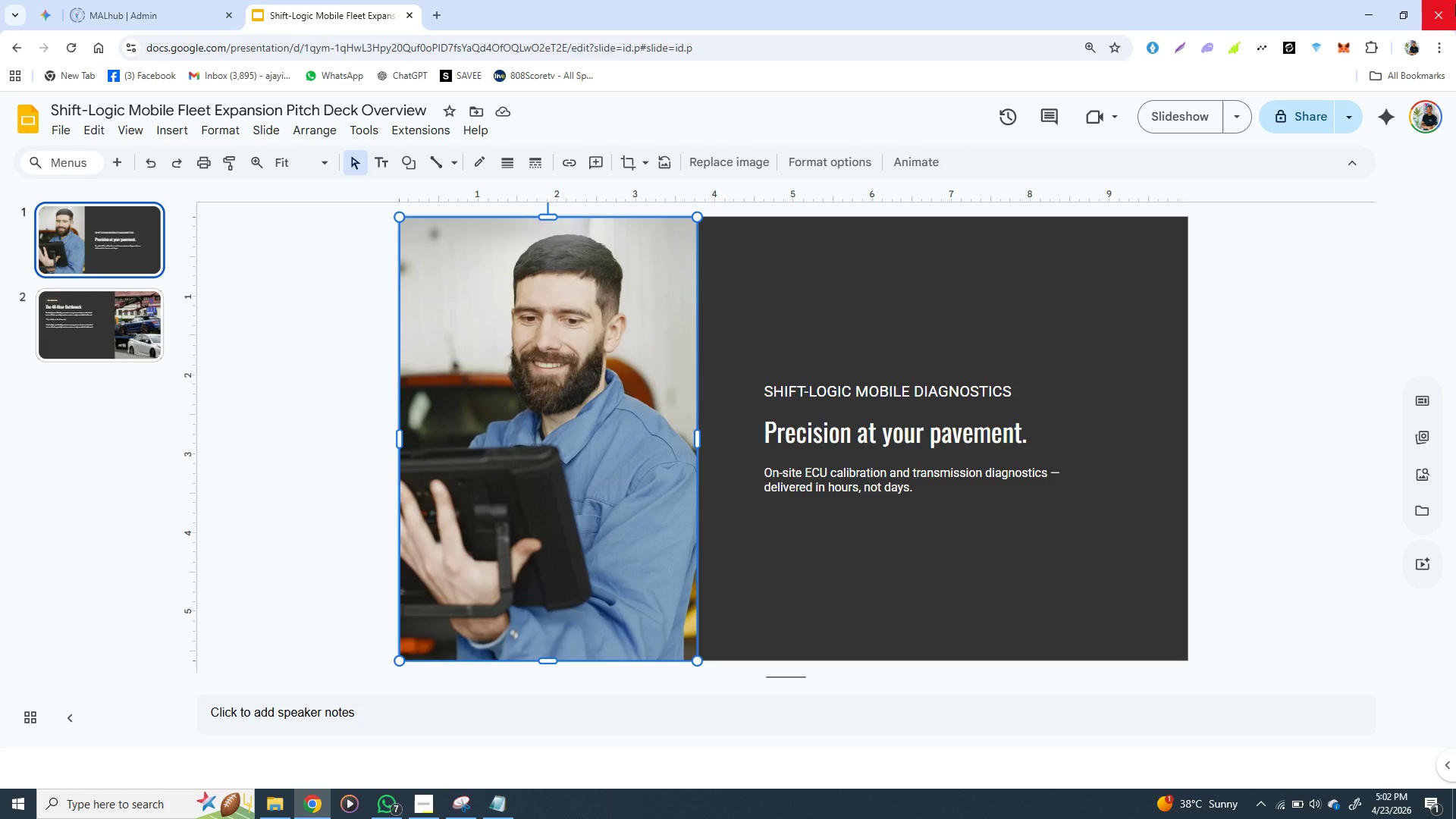 
left_click([1100, 347])
 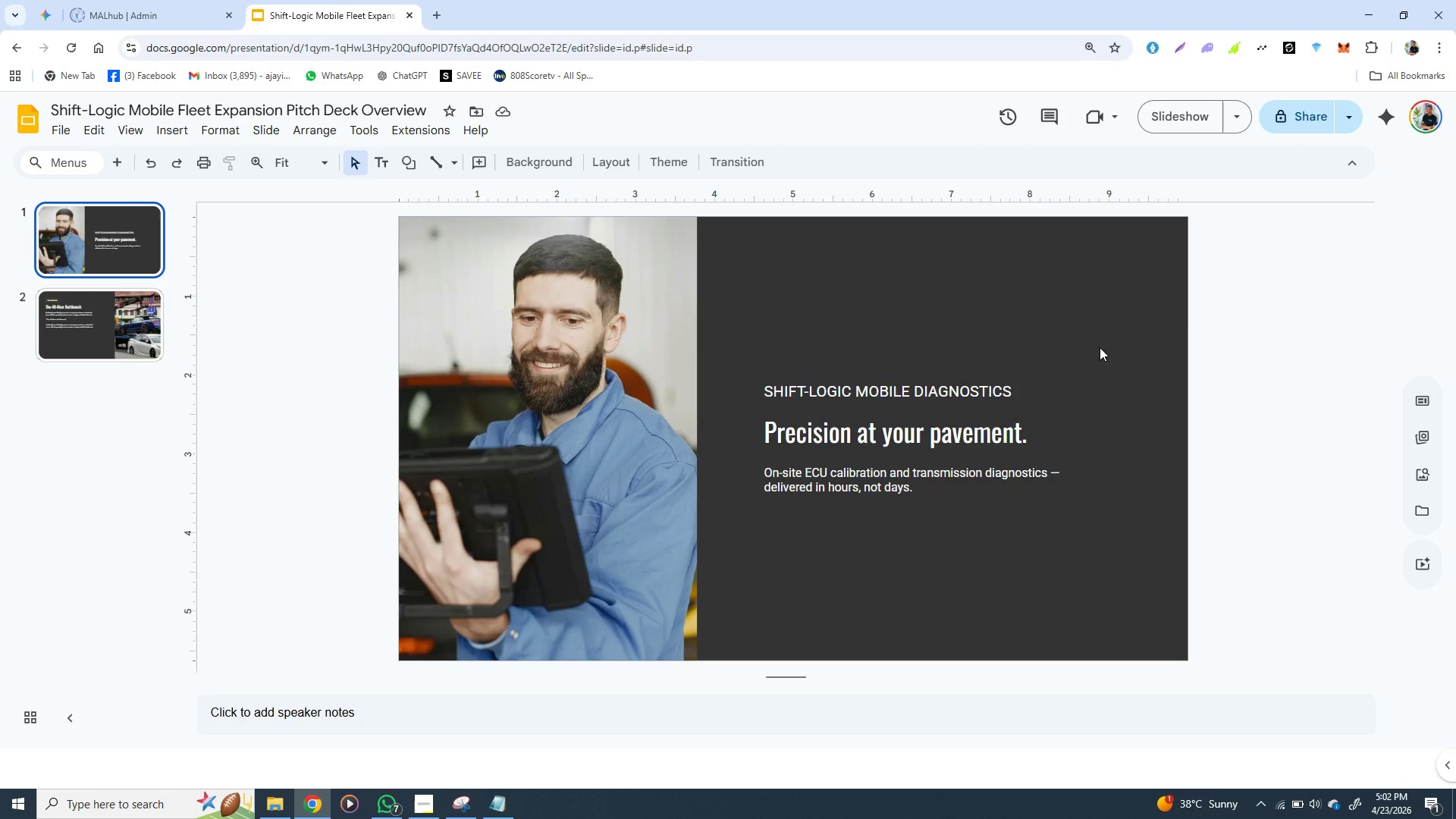 
wait(14.78)
 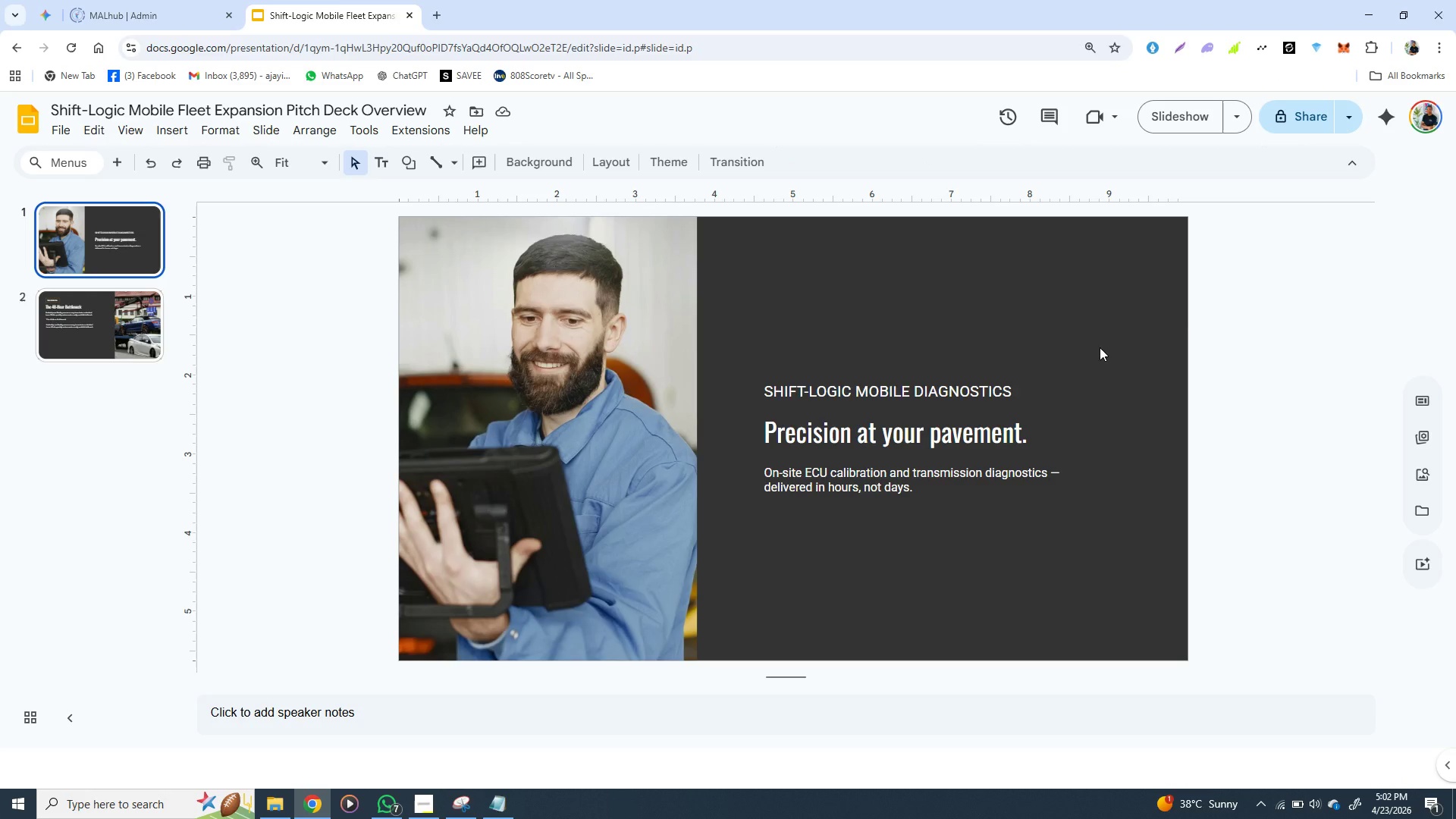 
left_click([934, 507])
 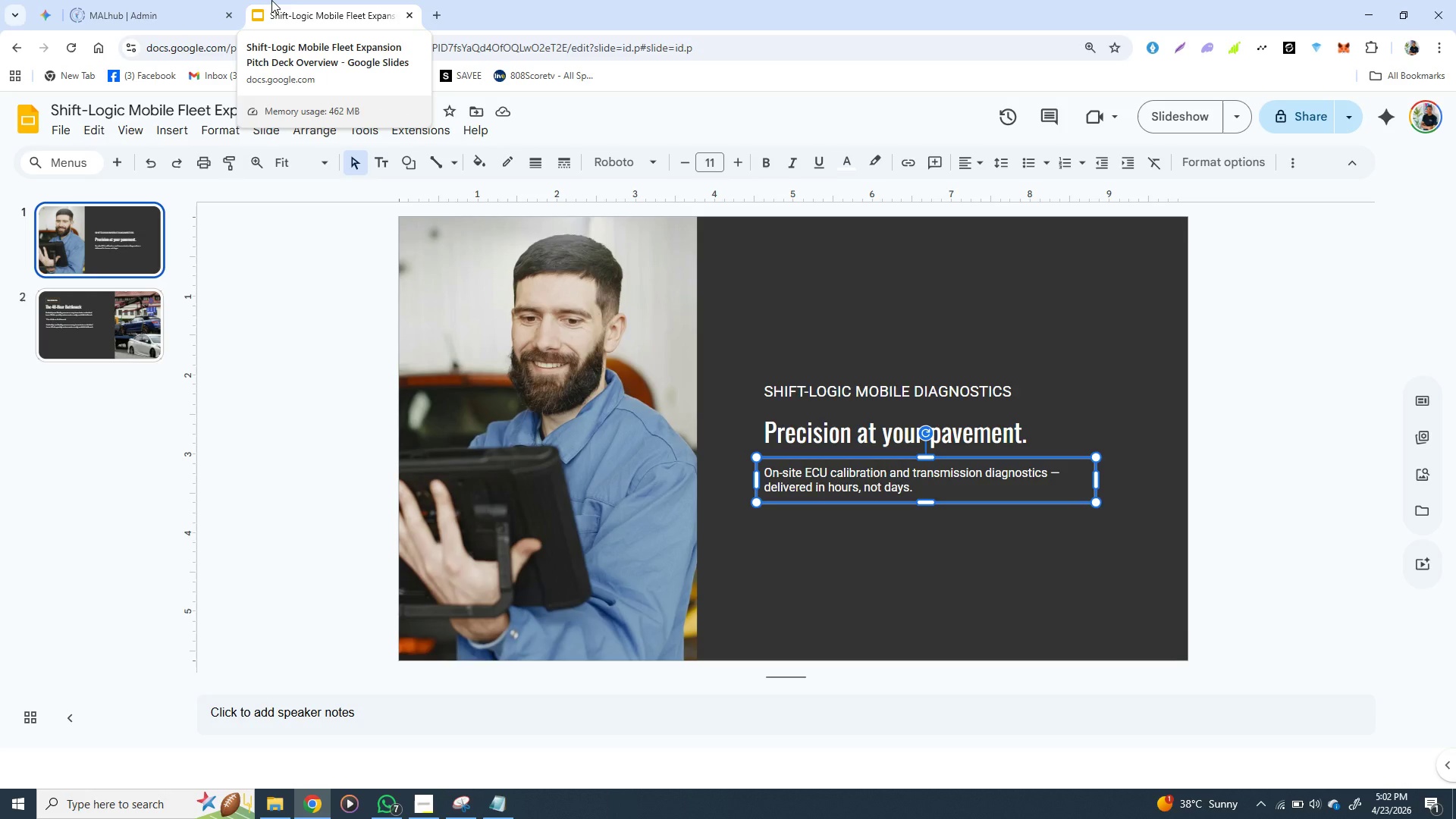 
wait(29.81)
 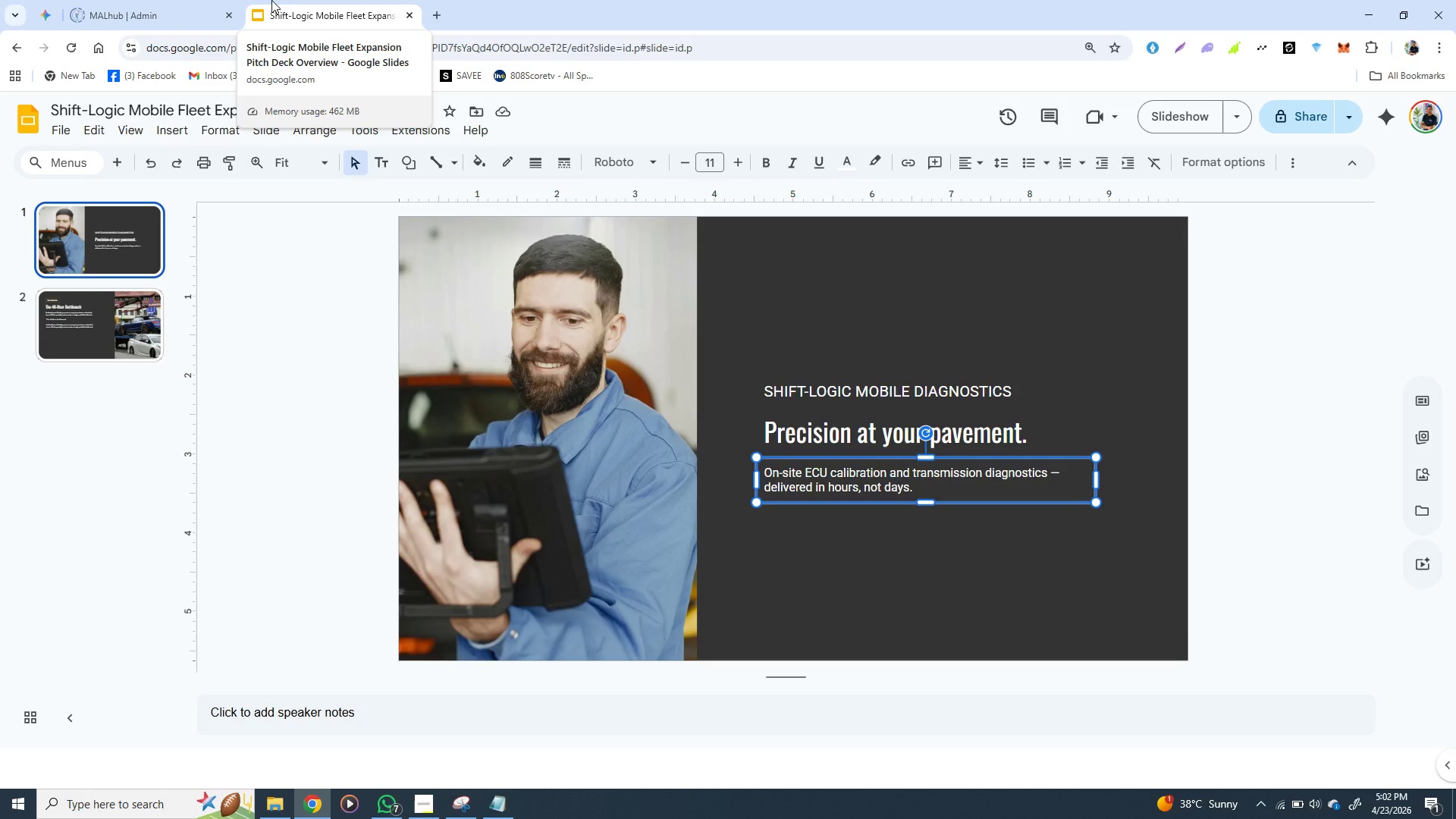 
left_click([809, 297])
 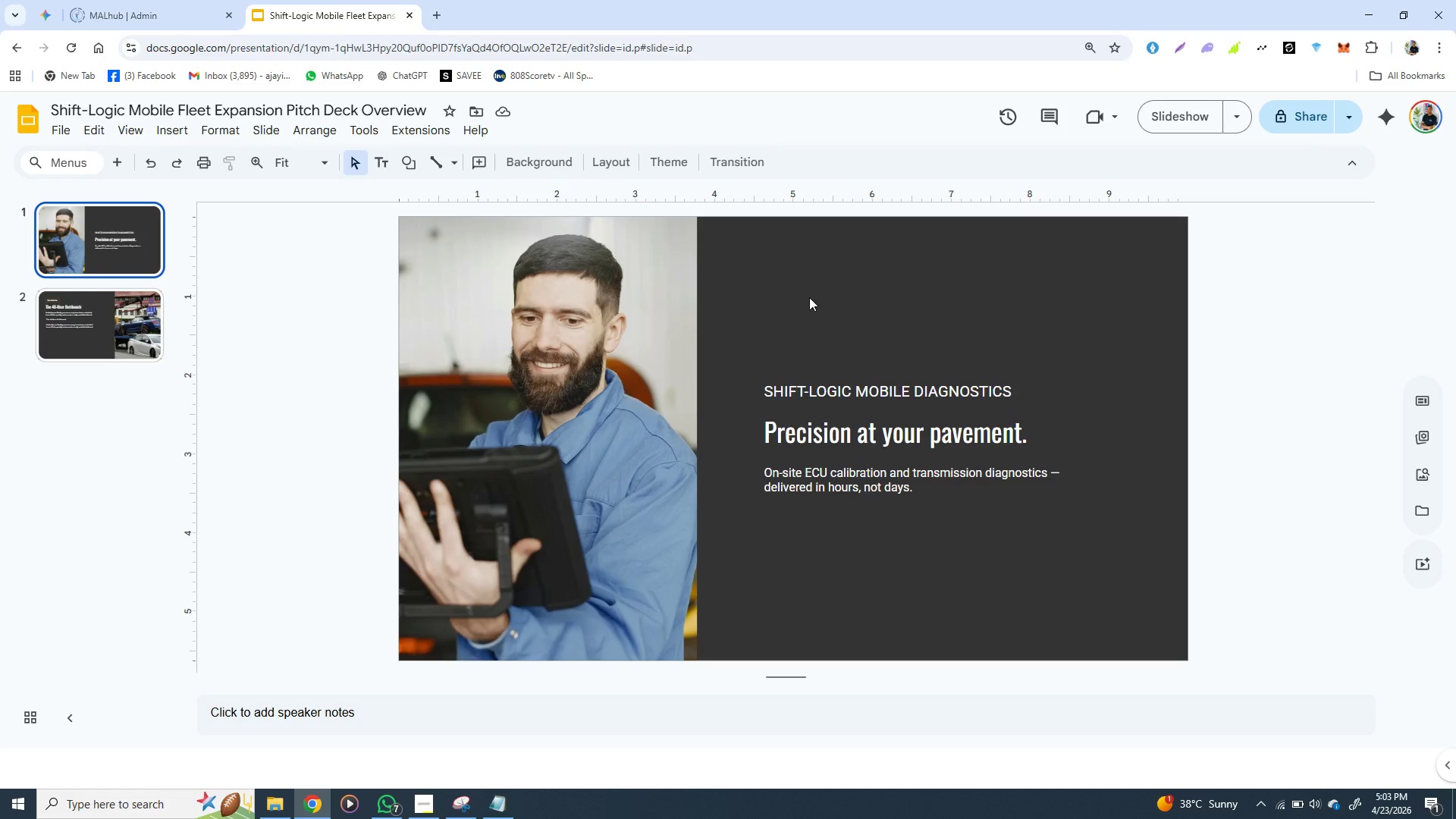 
wait(17.28)
 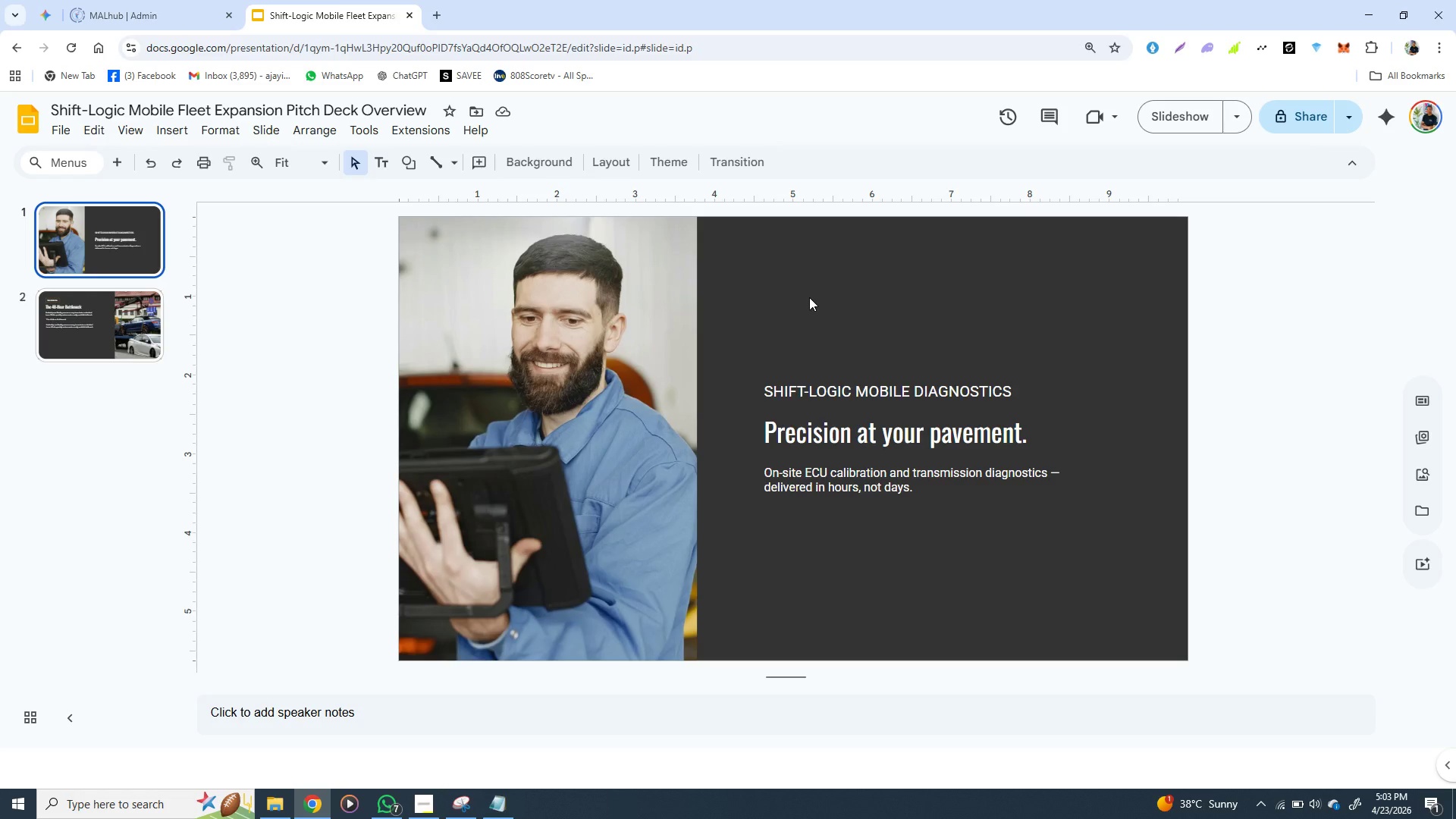 
left_click([809, 297])
 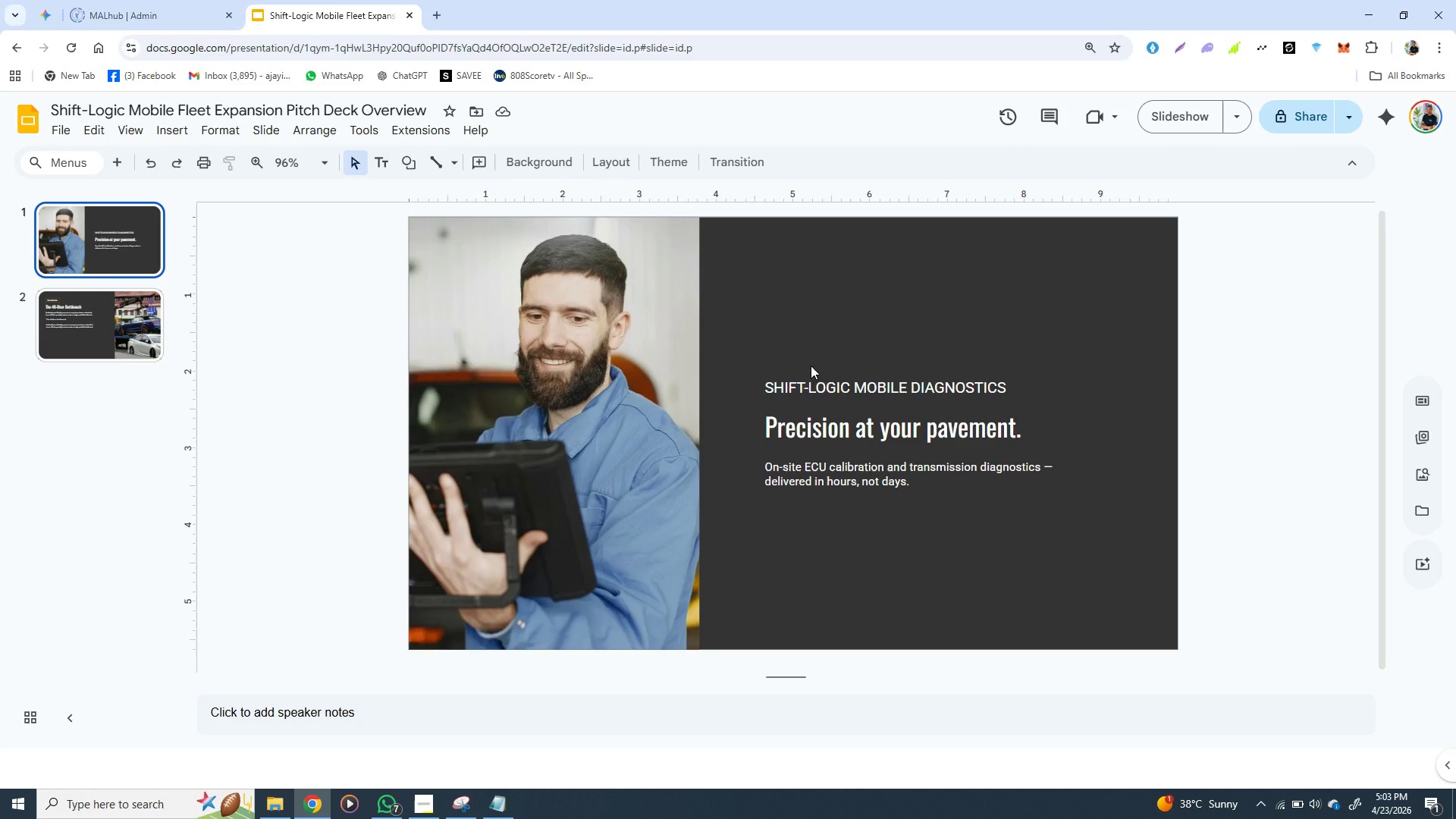 
left_click([811, 366])
 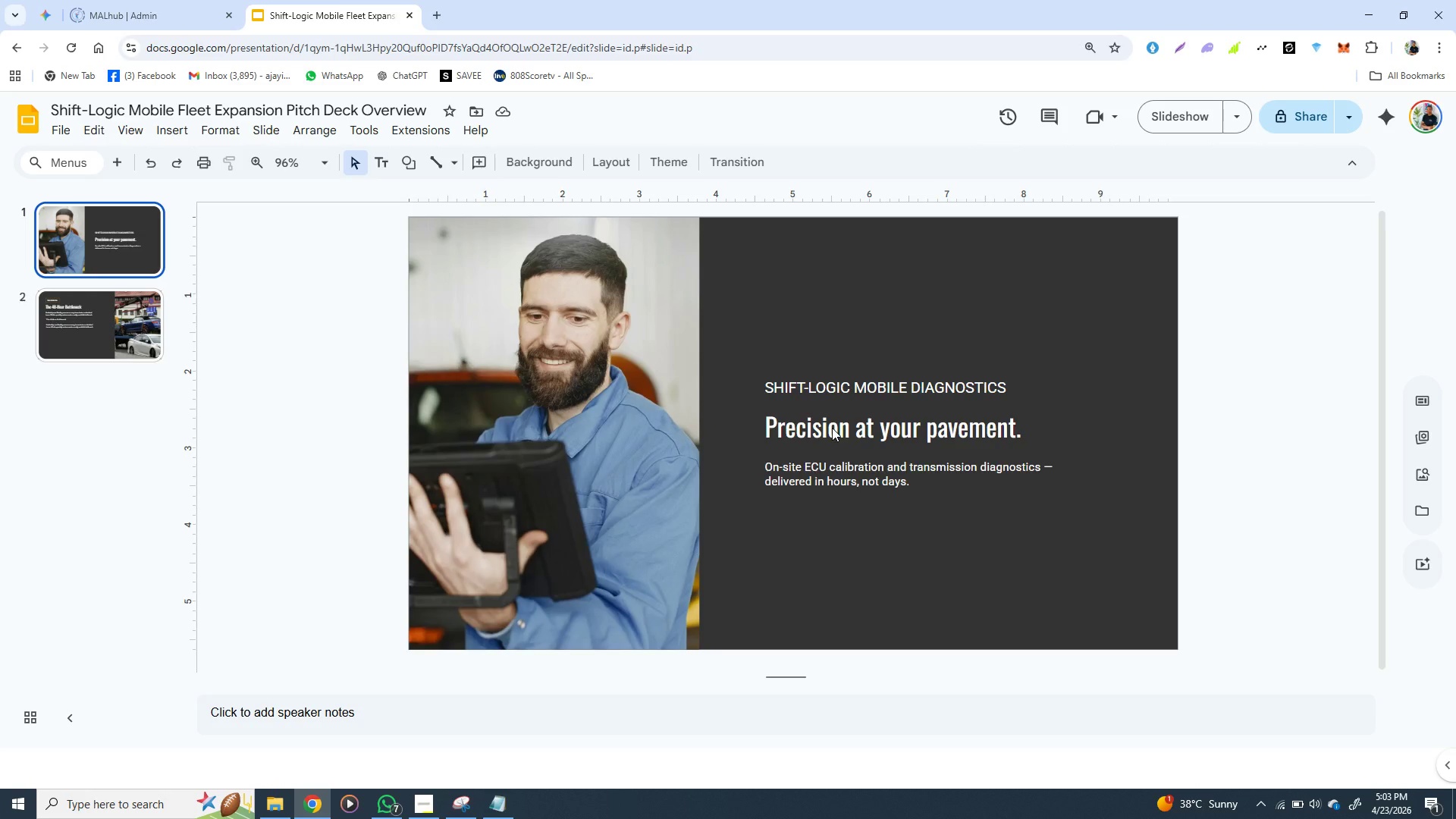 
left_click([832, 428])
 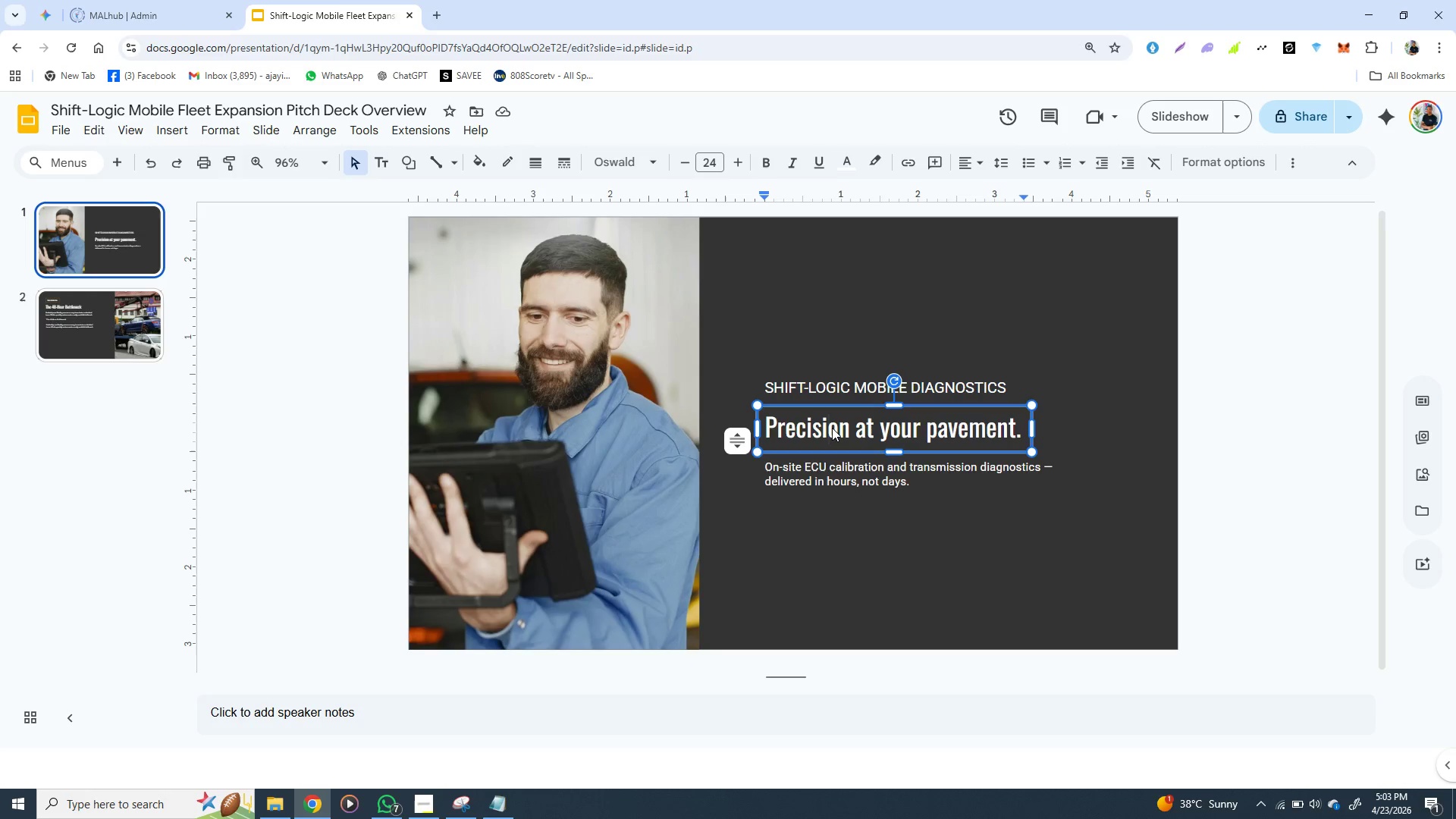 
wait(26.5)
 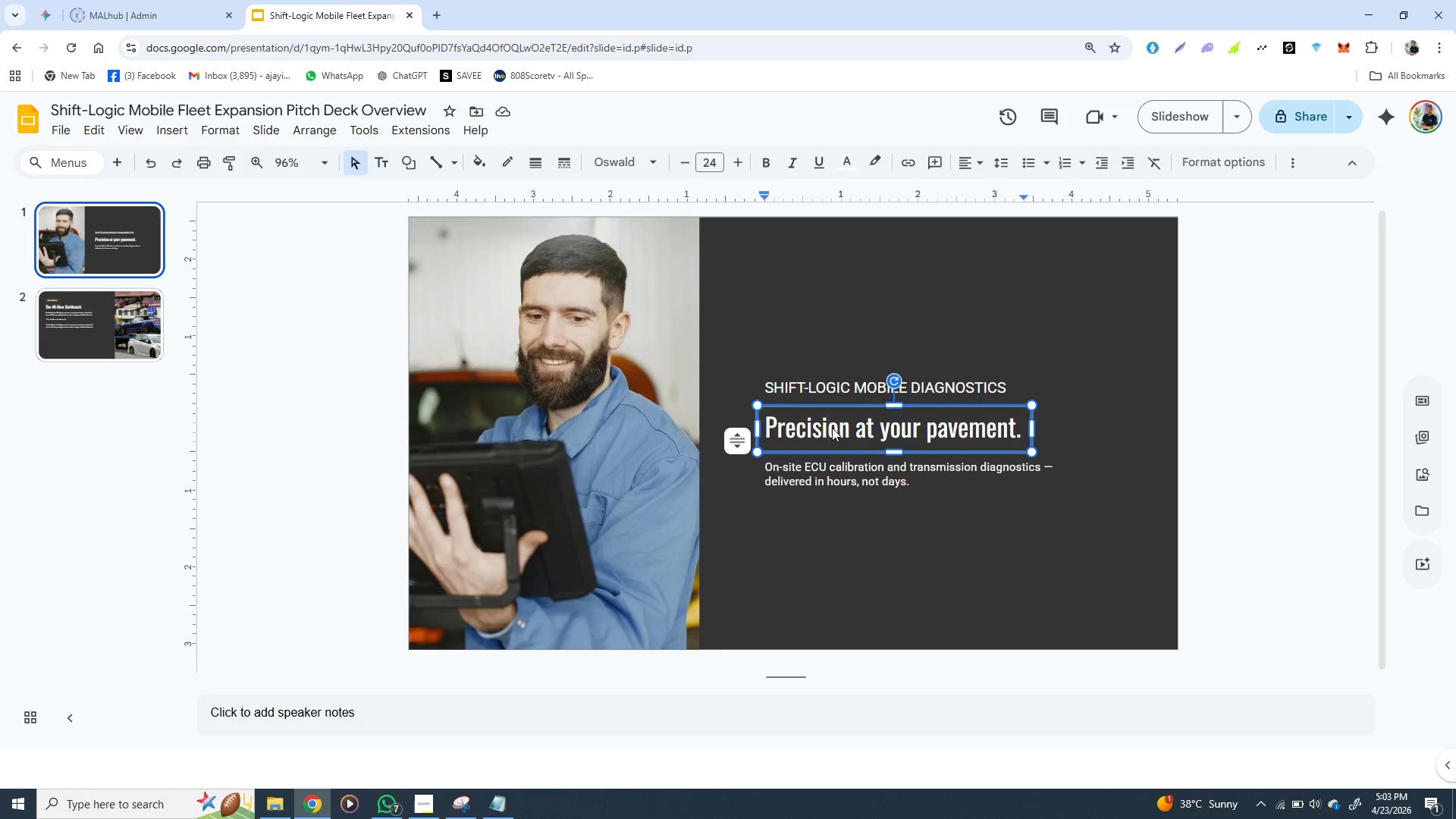 
left_click([798, 472])
 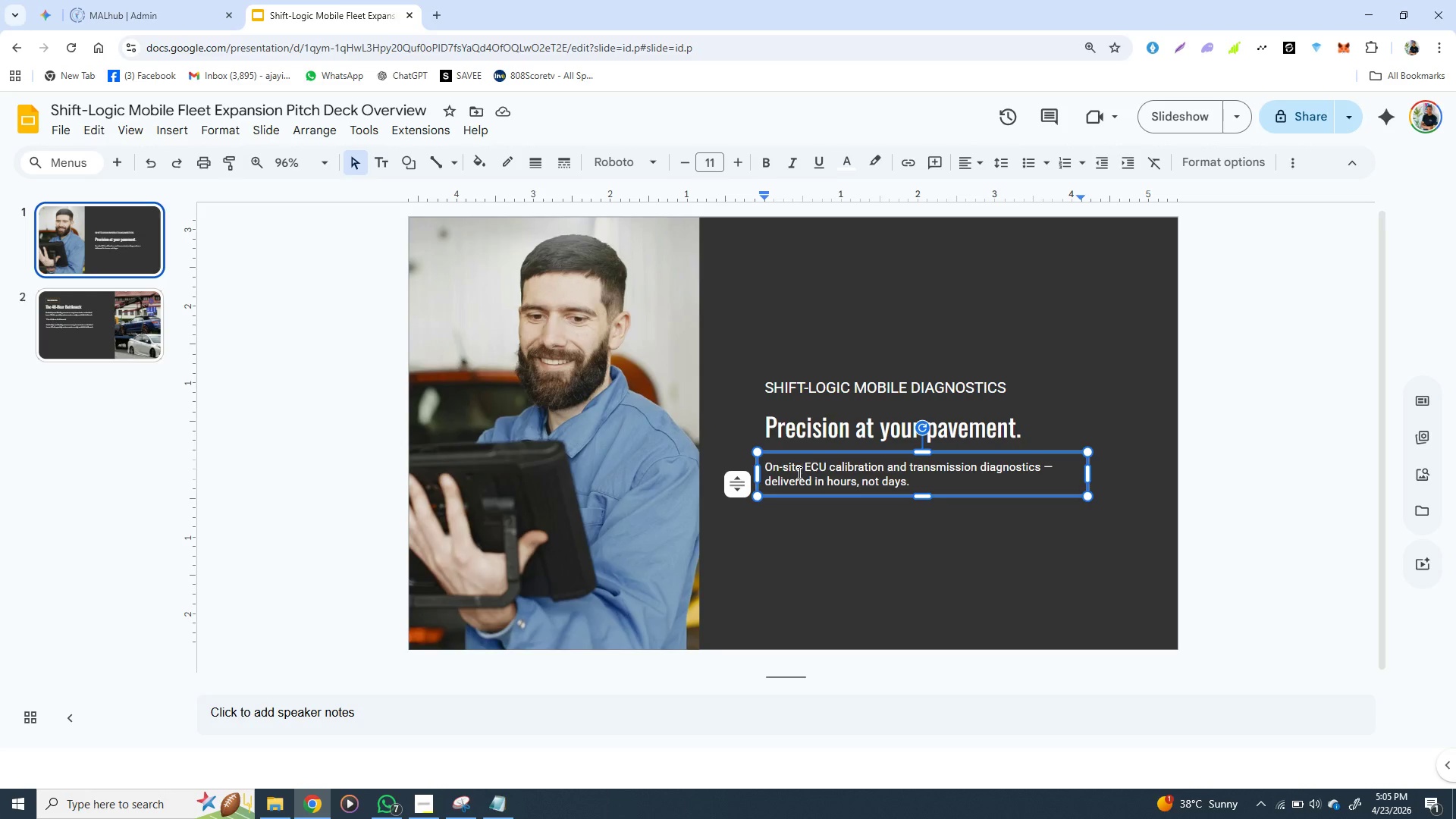 
wait(97.5)
 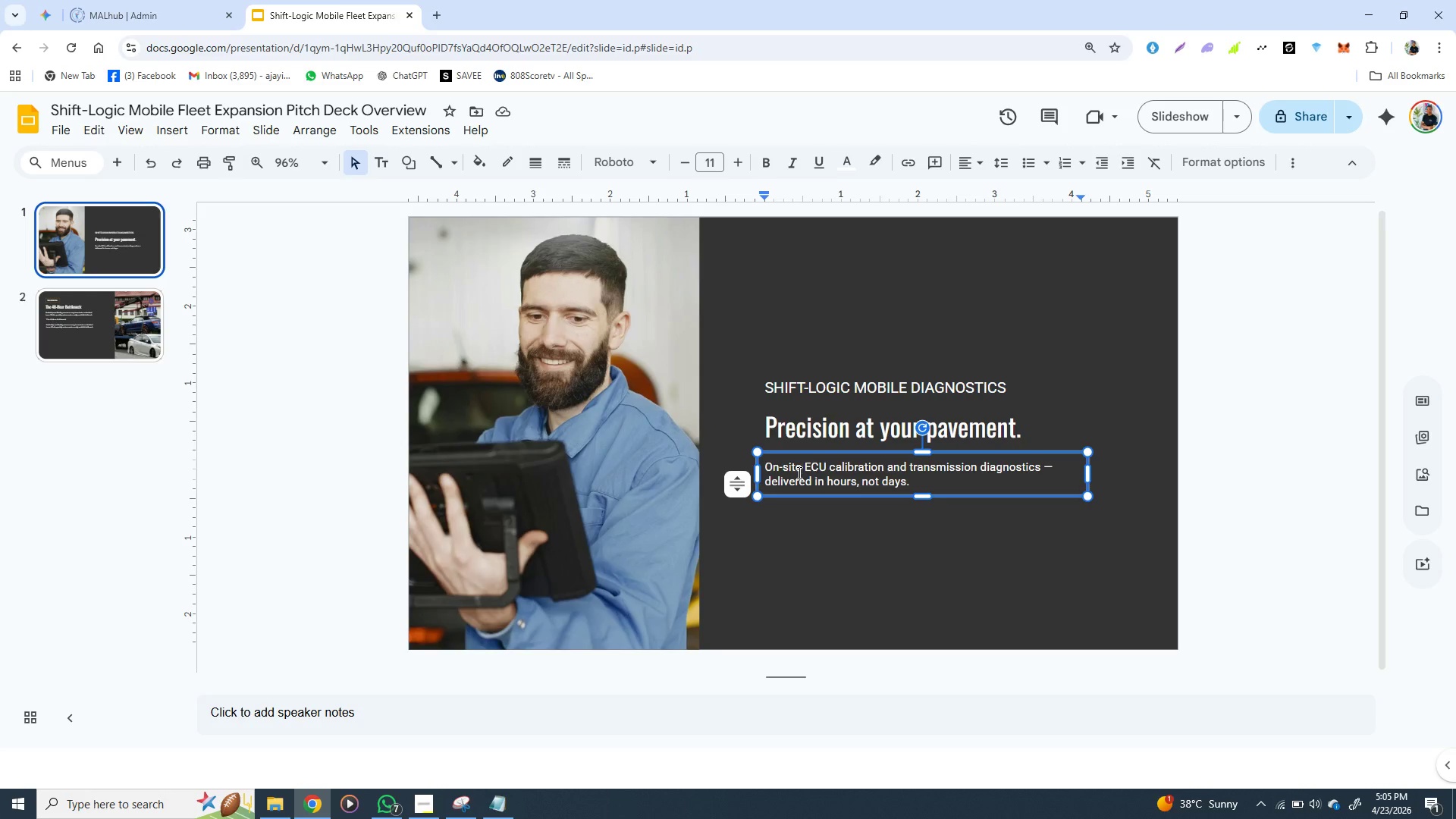 
left_click([825, 389])
 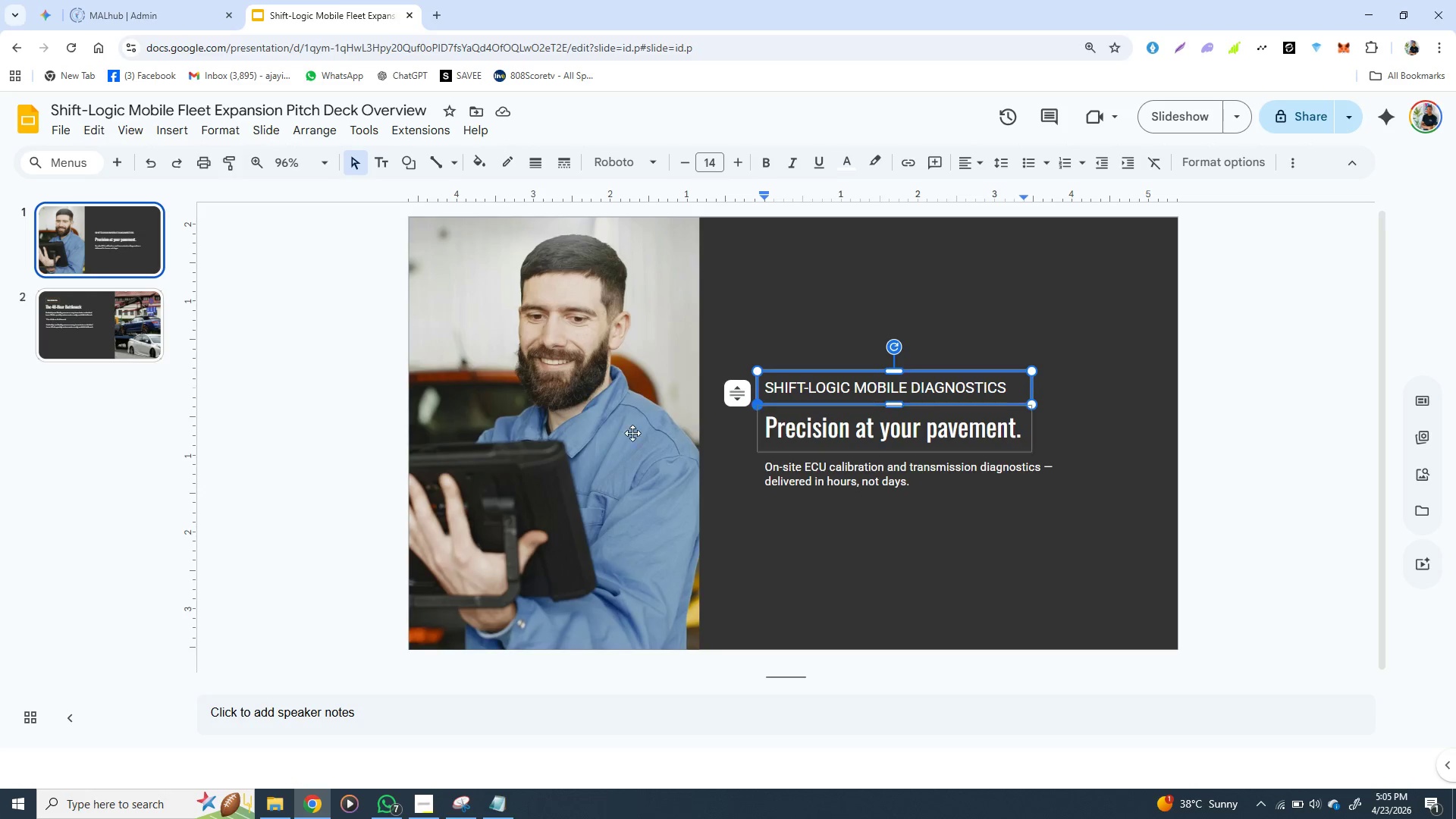 
left_click([578, 456])
 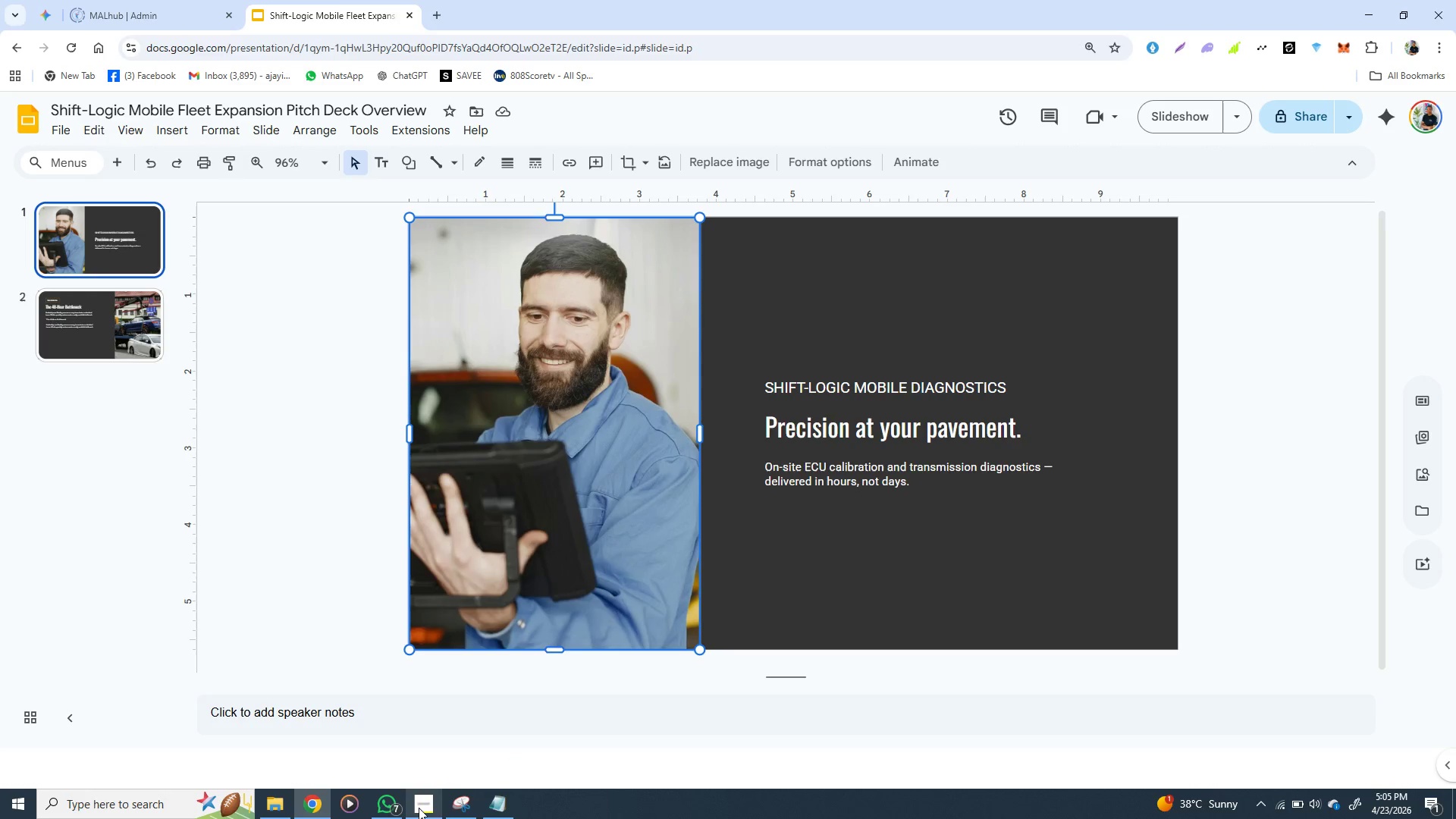 
left_click([419, 808])